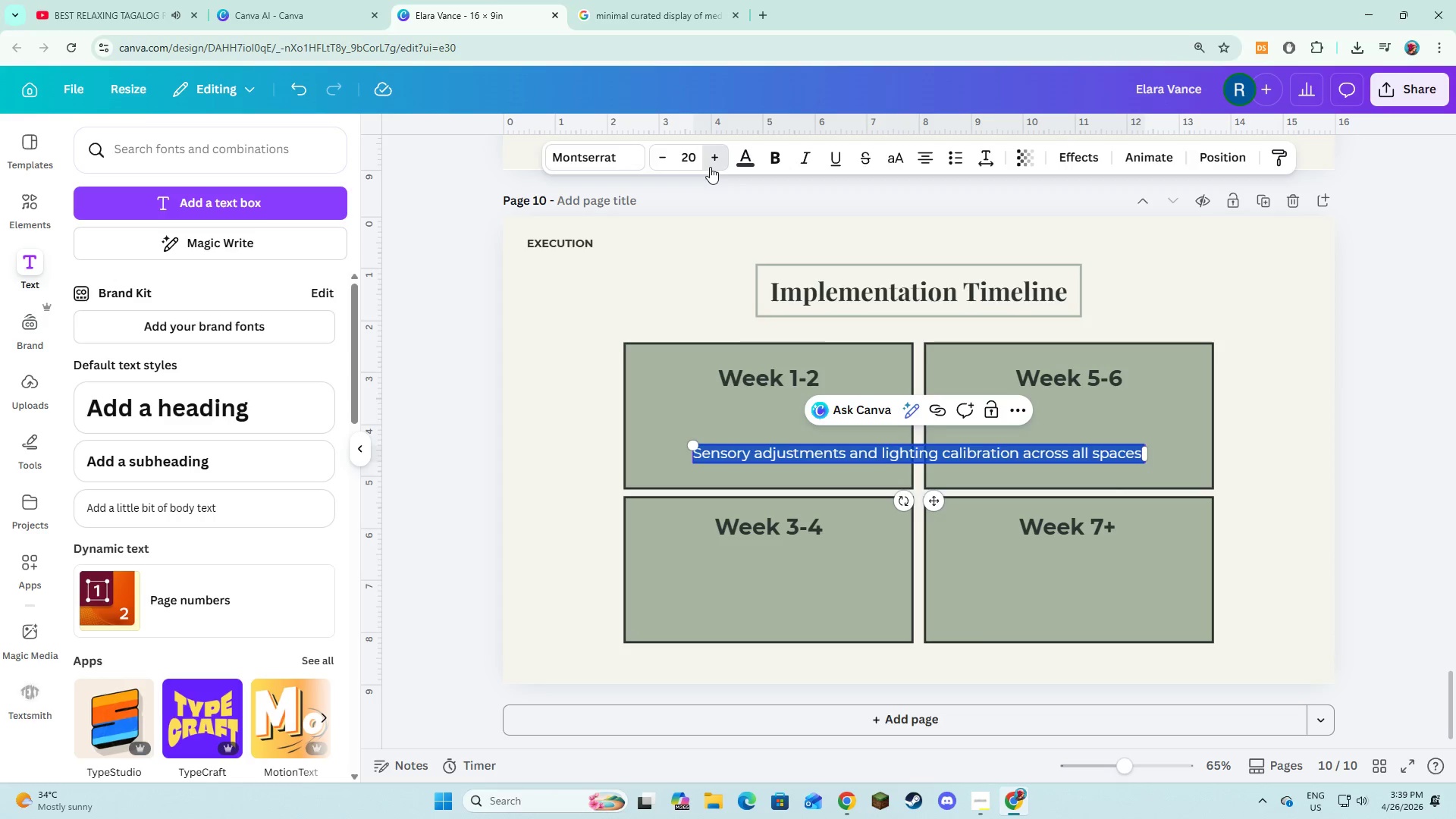 
triple_click([710, 167])
 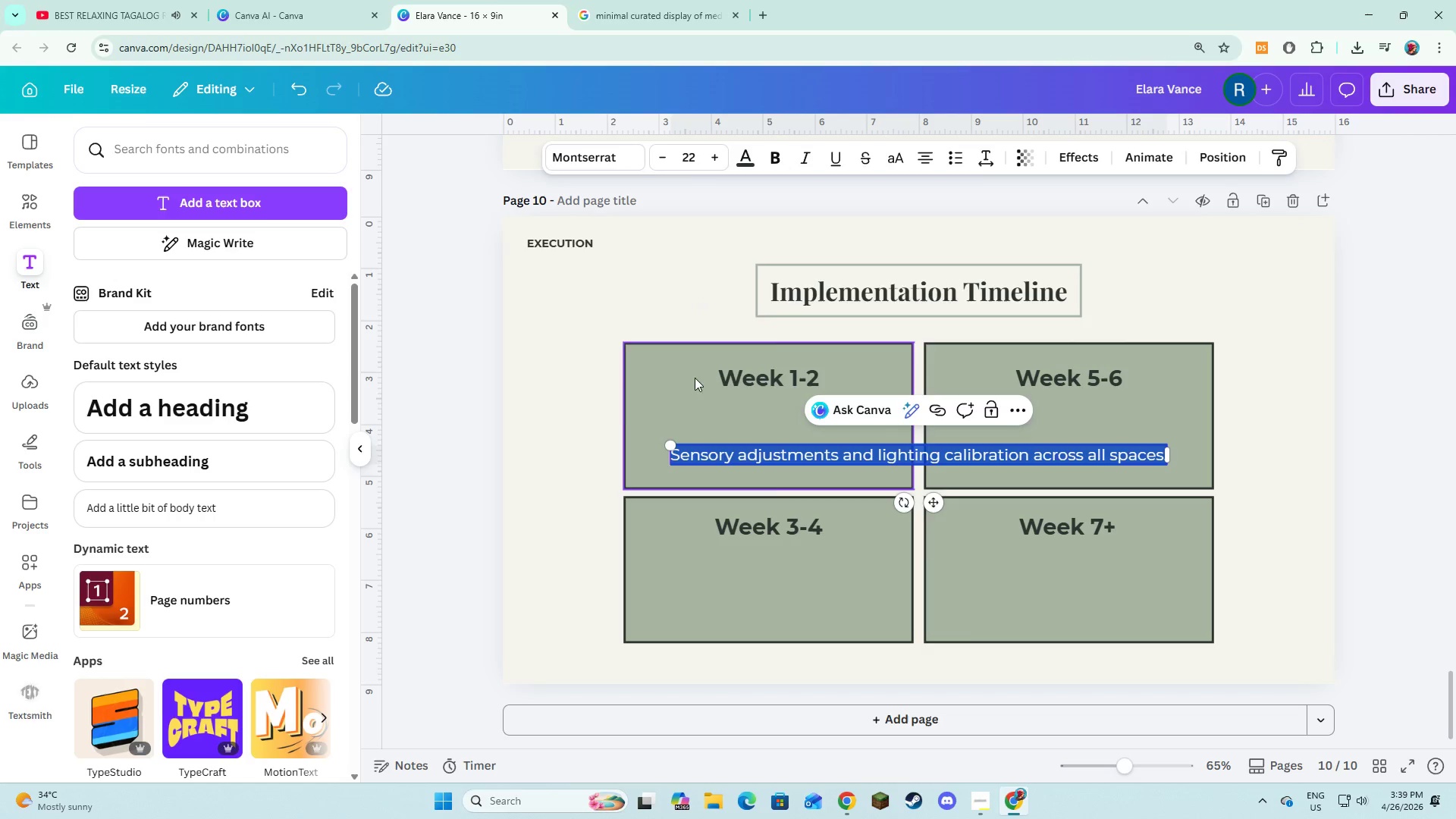 
left_click([686, 400])
 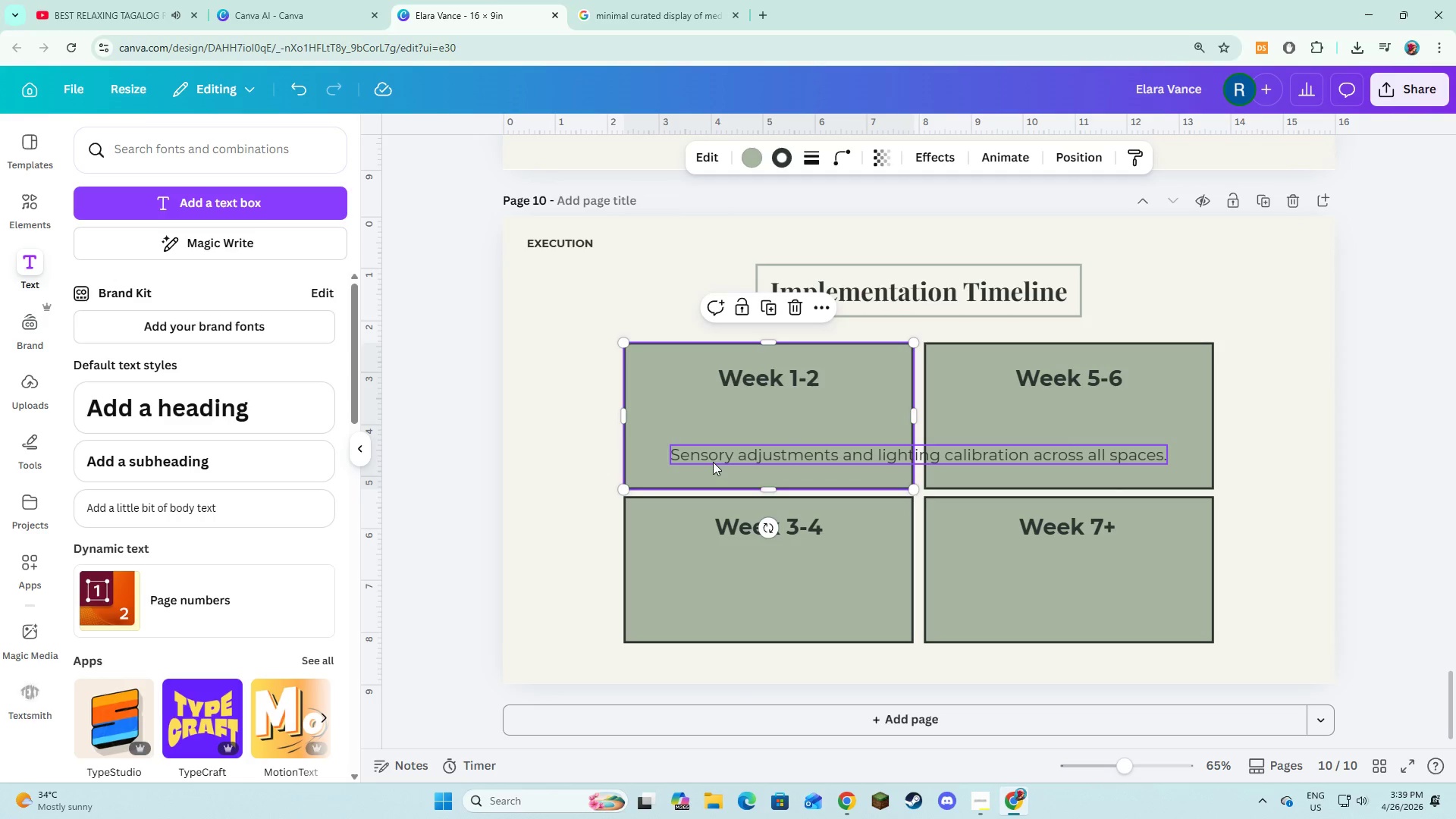 
left_click_drag(start_coordinate=[716, 456], to_coordinate=[708, 420])
 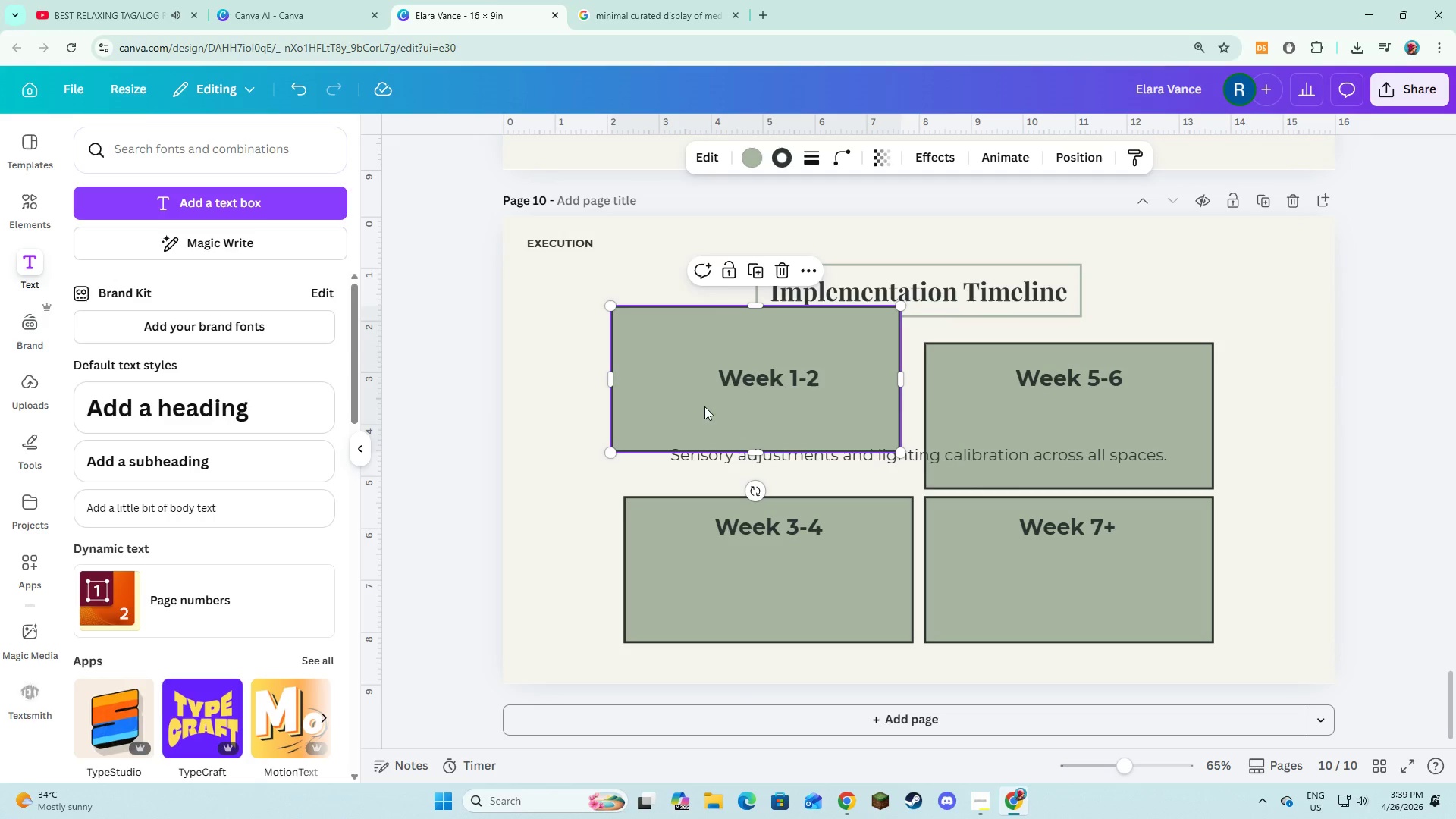 
key(Meta+MetaLeft)
 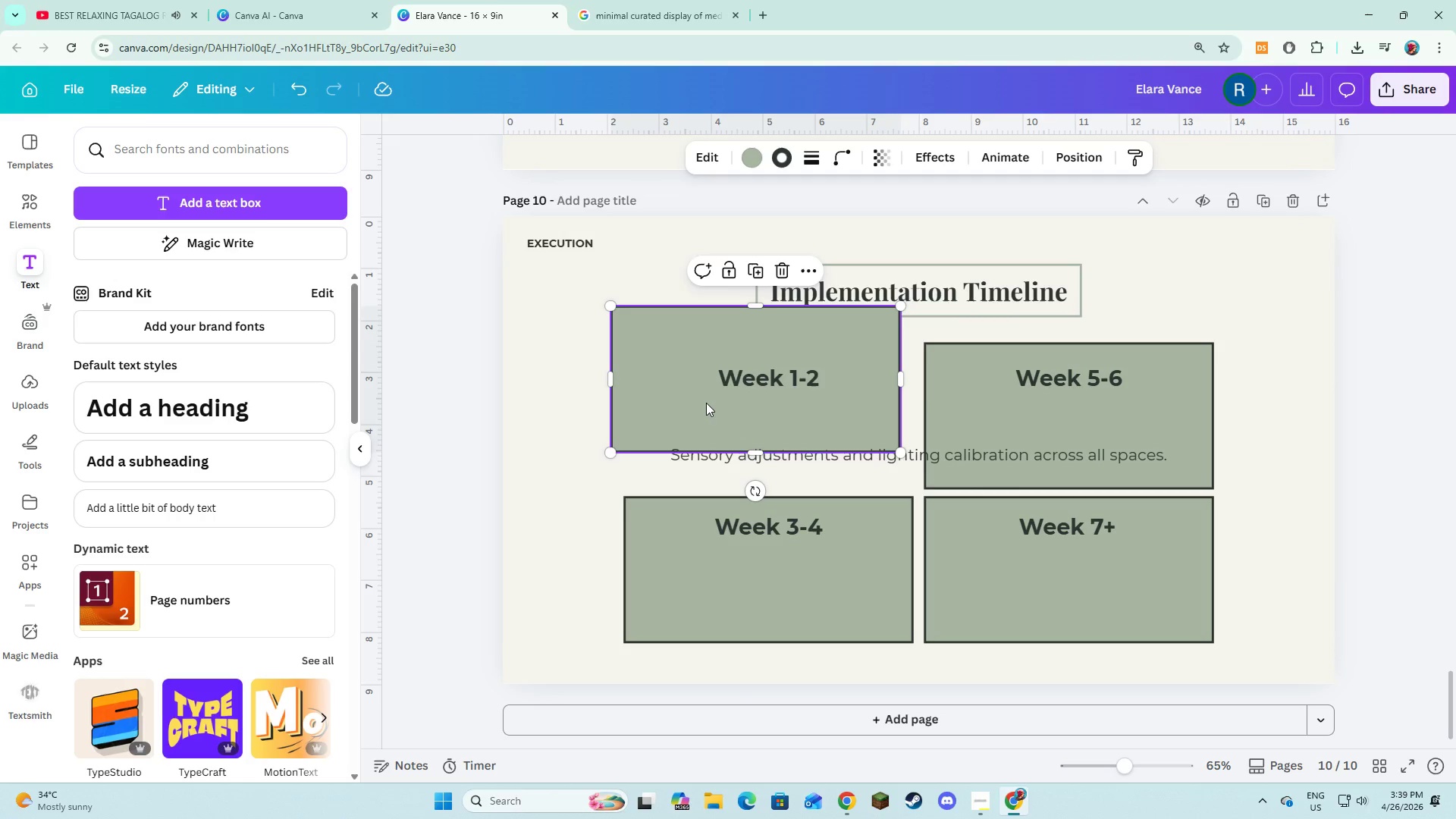 
key(Control+Z)
 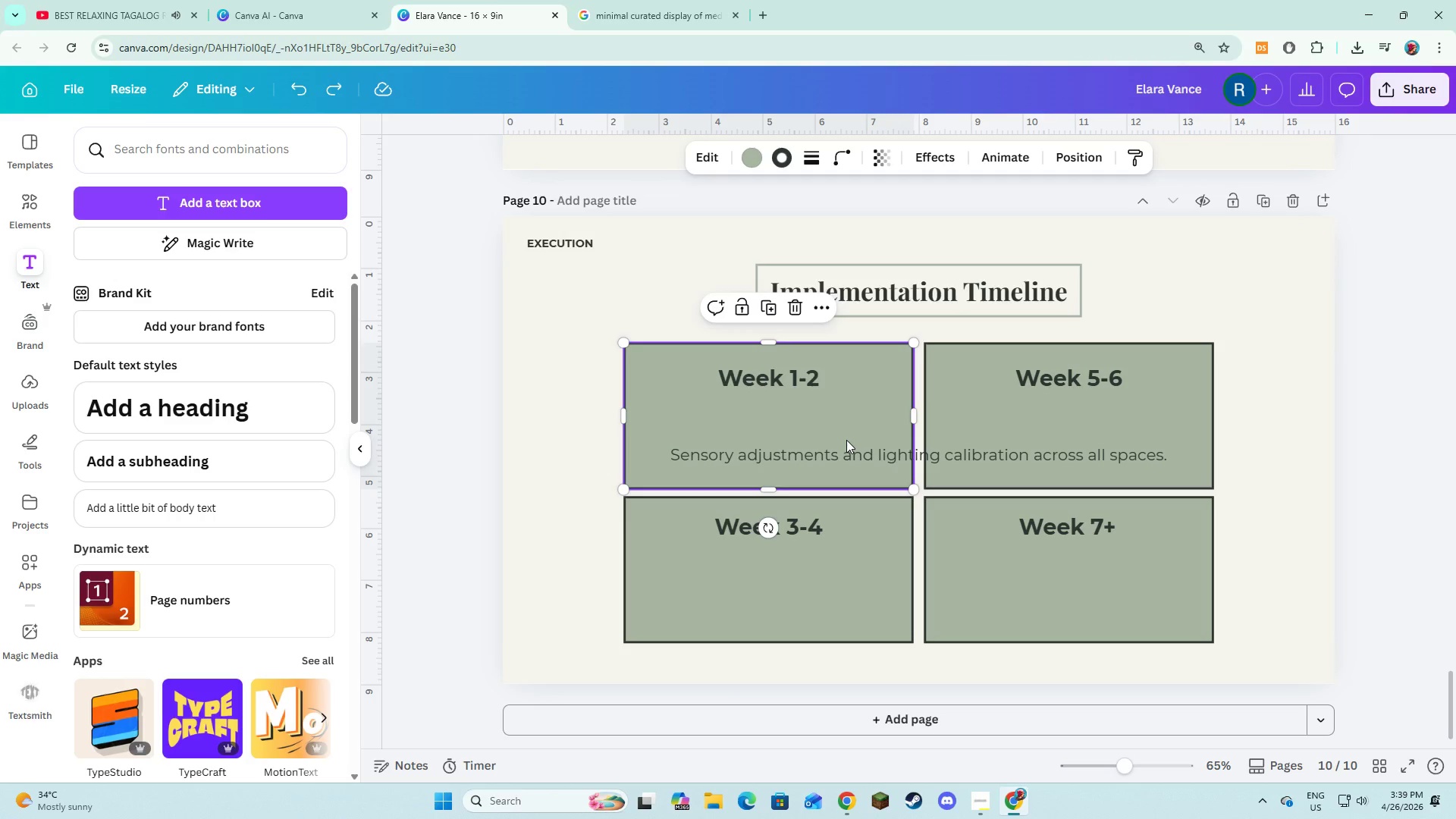 
left_click([846, 451])
 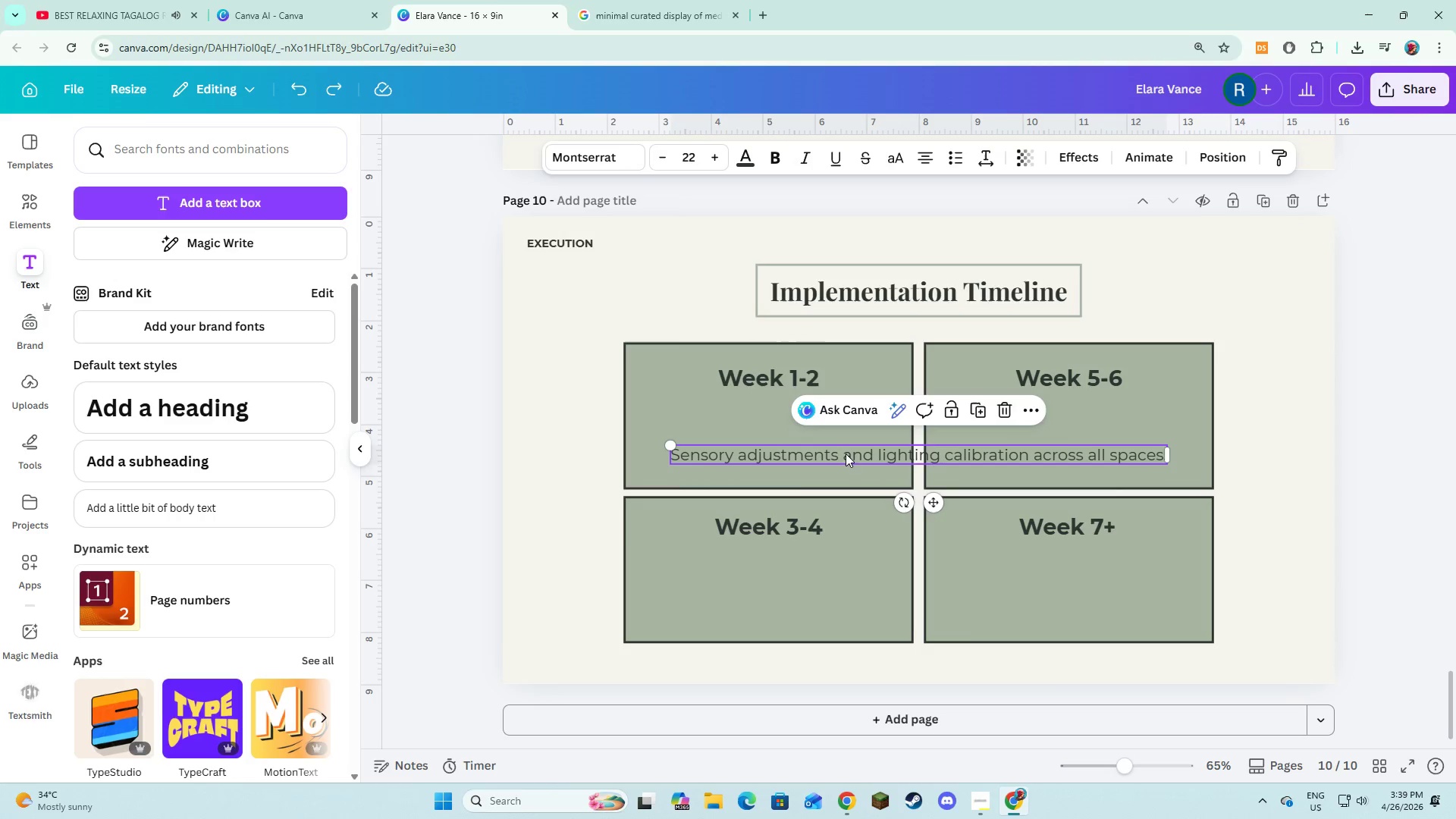 
left_click_drag(start_coordinate=[846, 453], to_coordinate=[817, 414])
 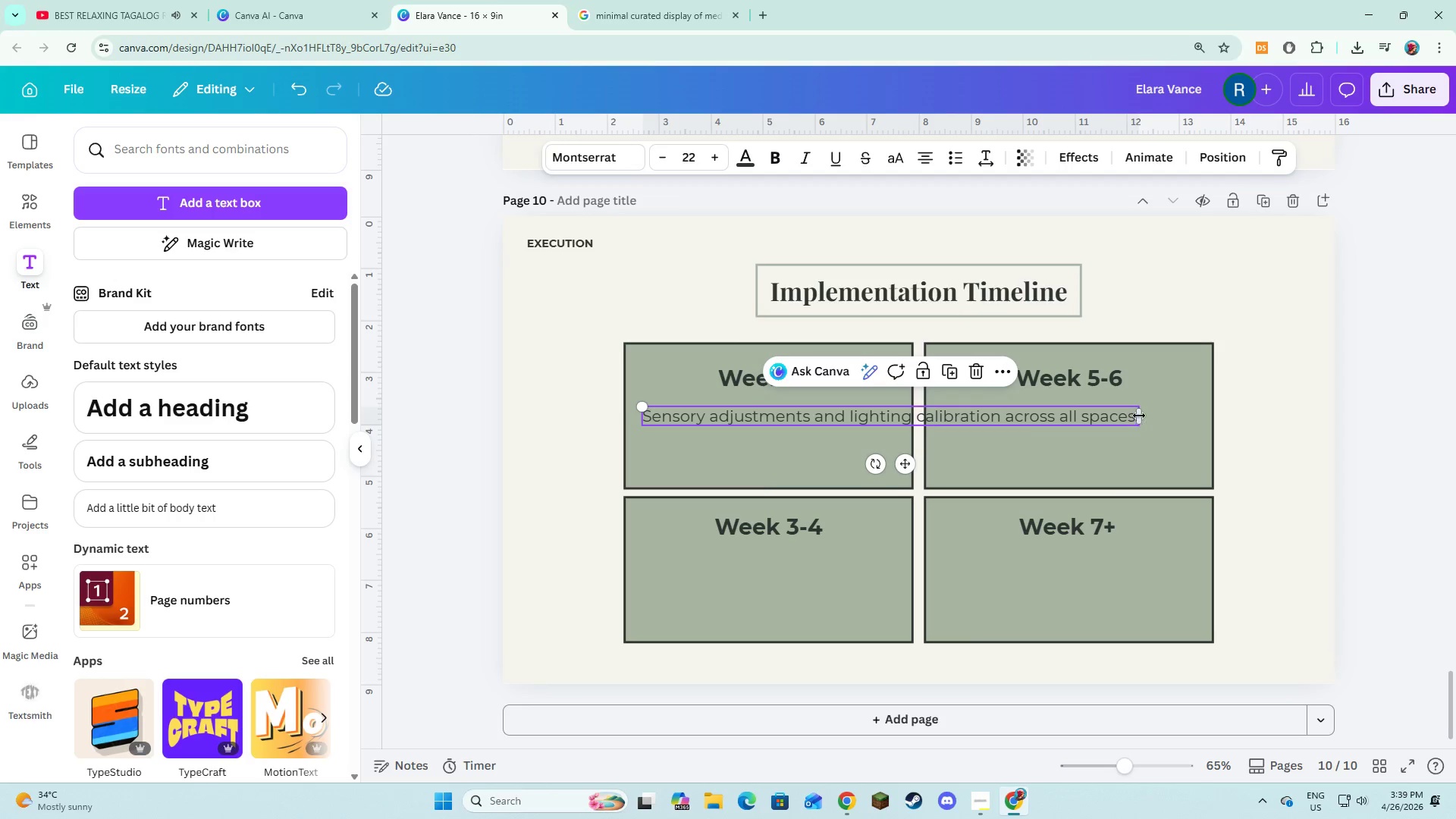 
left_click_drag(start_coordinate=[1139, 416], to_coordinate=[896, 435])
 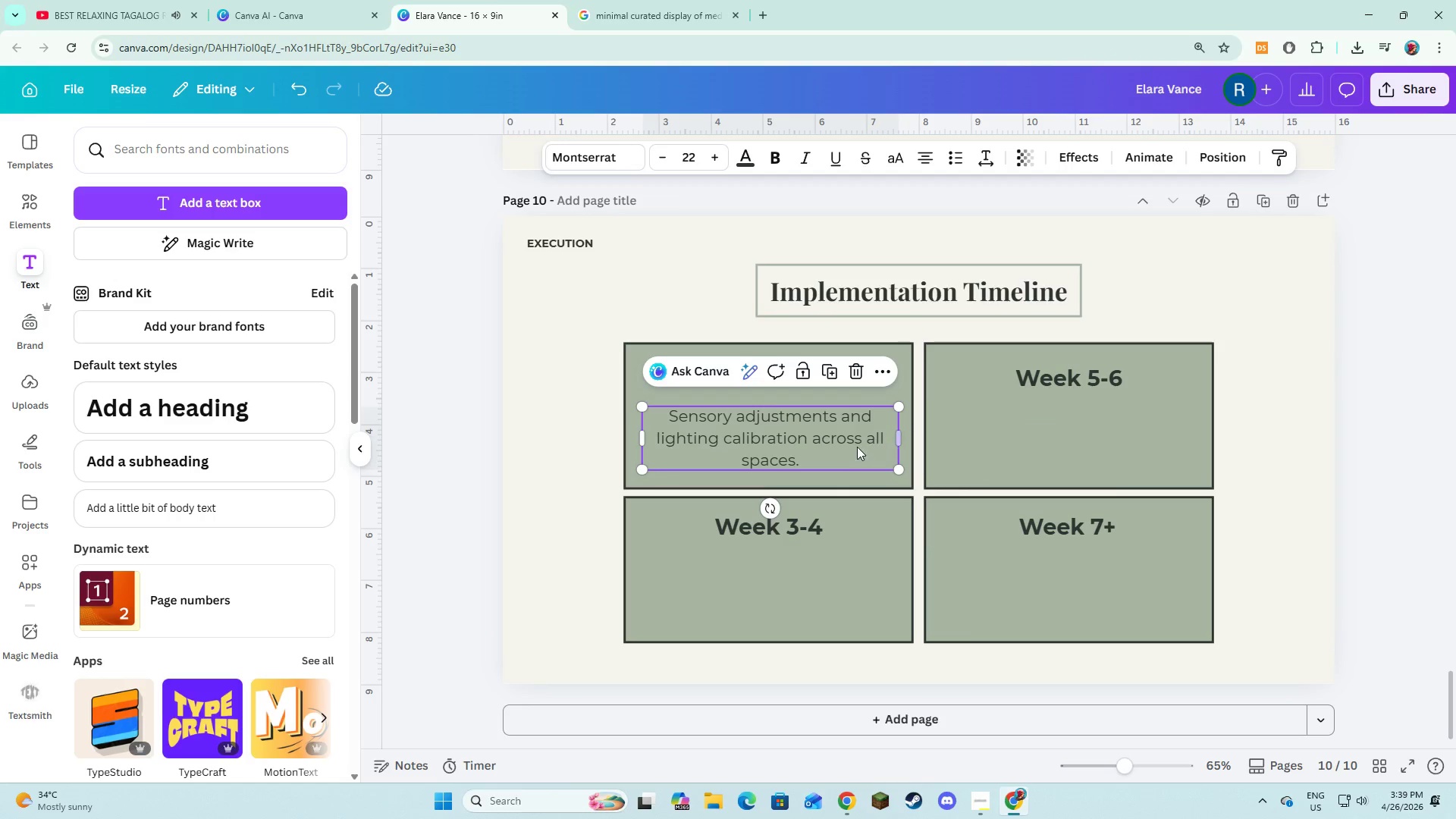 
left_click_drag(start_coordinate=[855, 447], to_coordinate=[850, 447])
 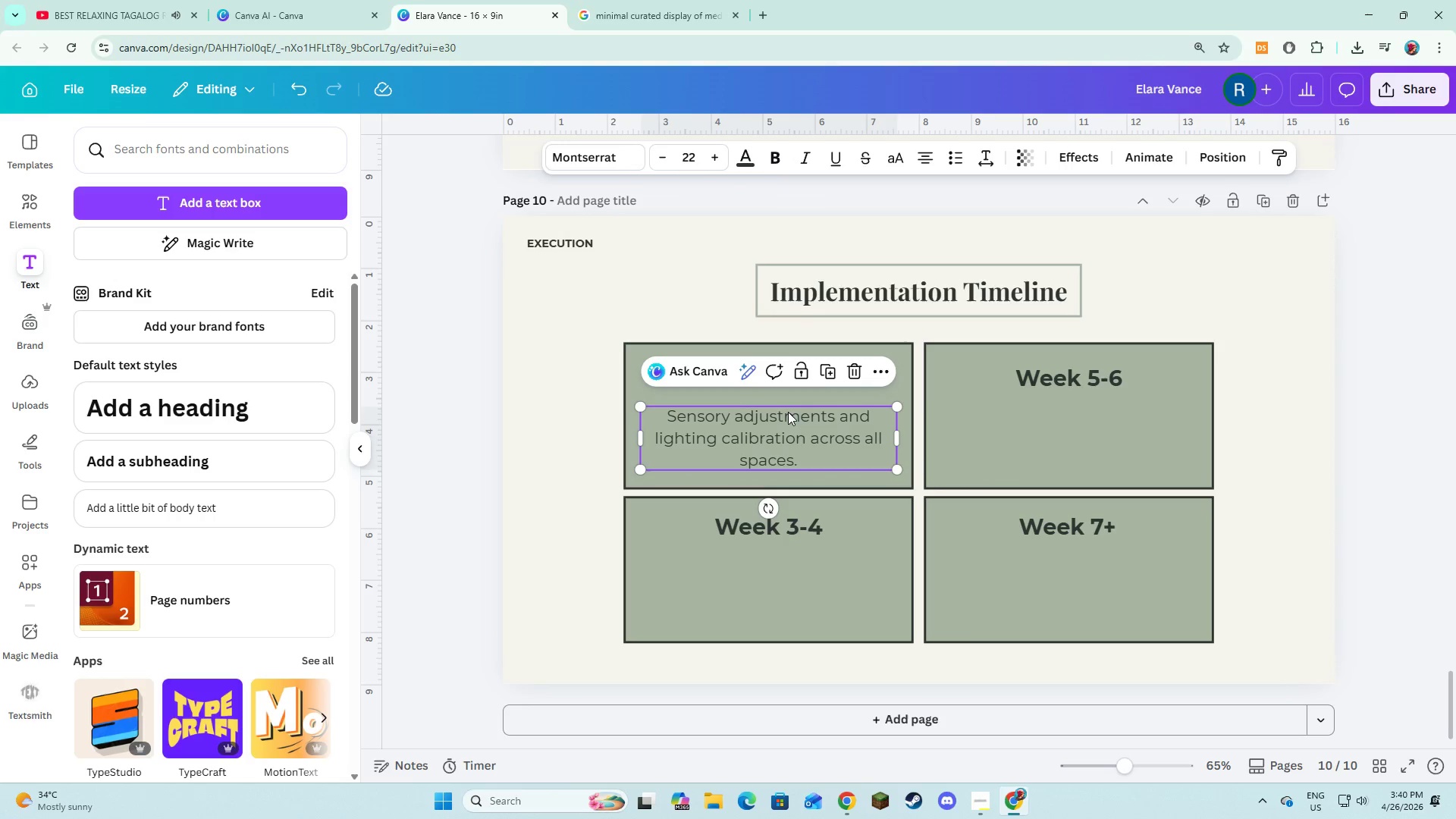 
left_click([825, 371])
 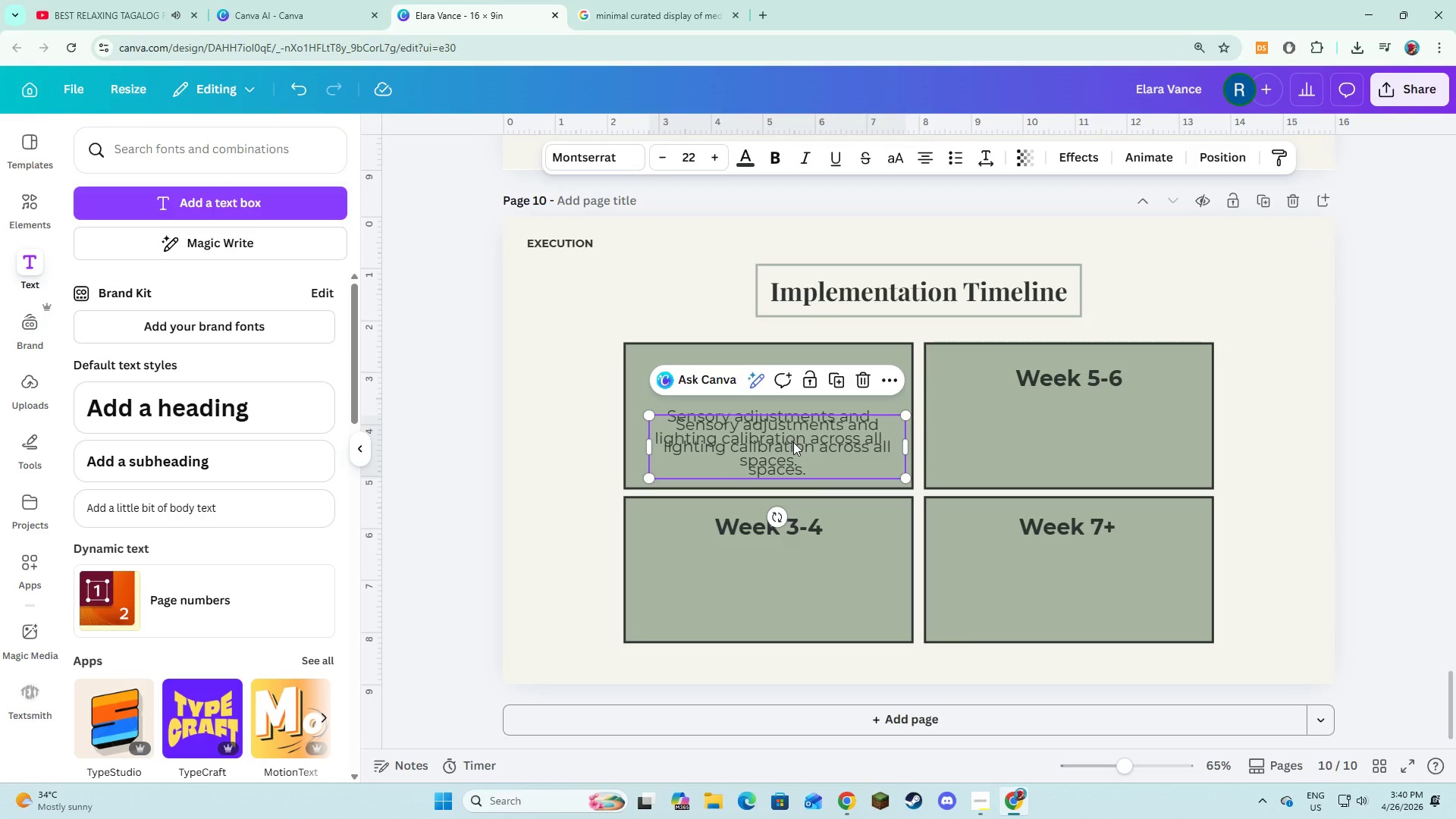 
left_click_drag(start_coordinate=[793, 442], to_coordinate=[1083, 435])
 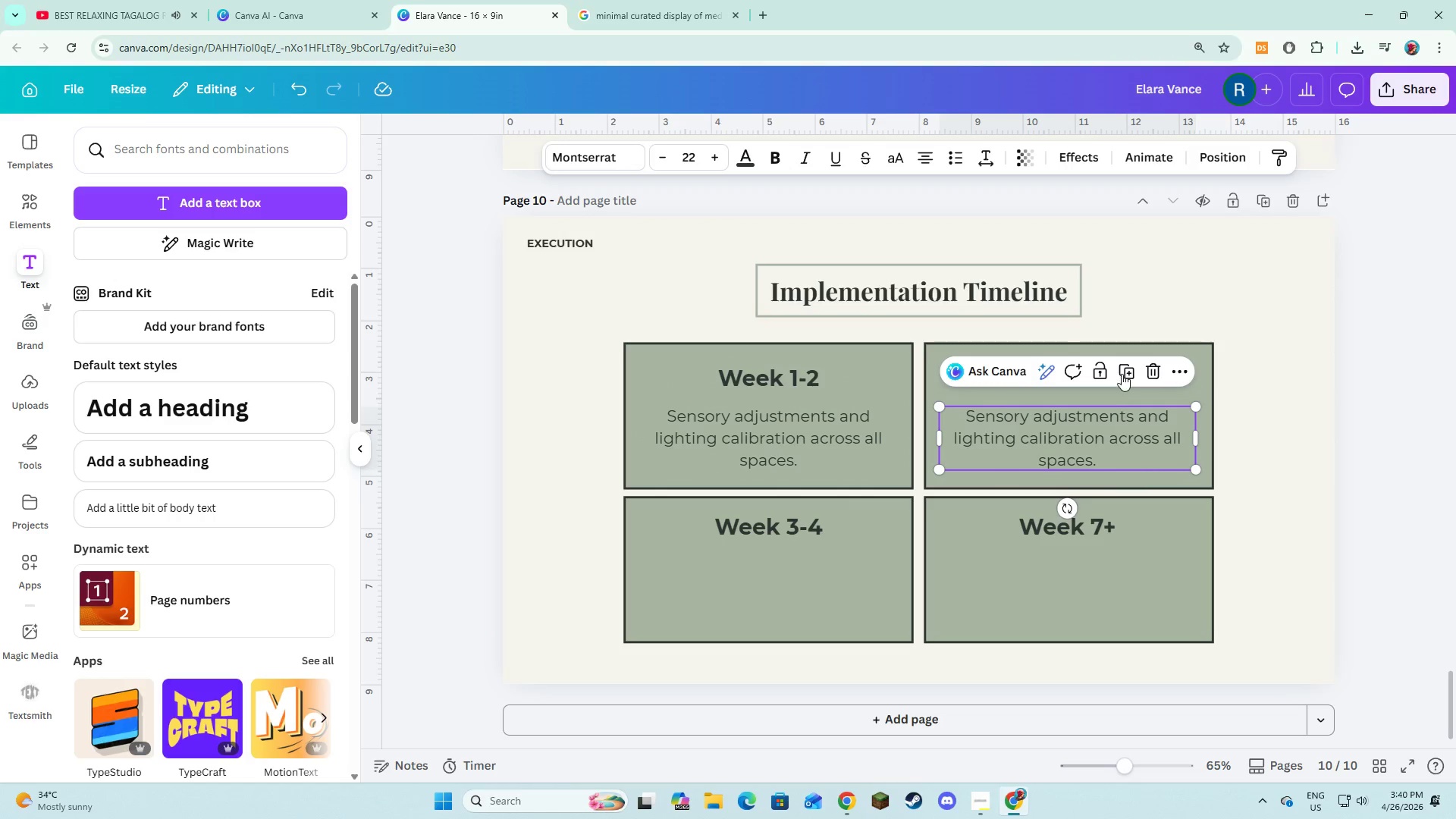 
left_click([1122, 374])
 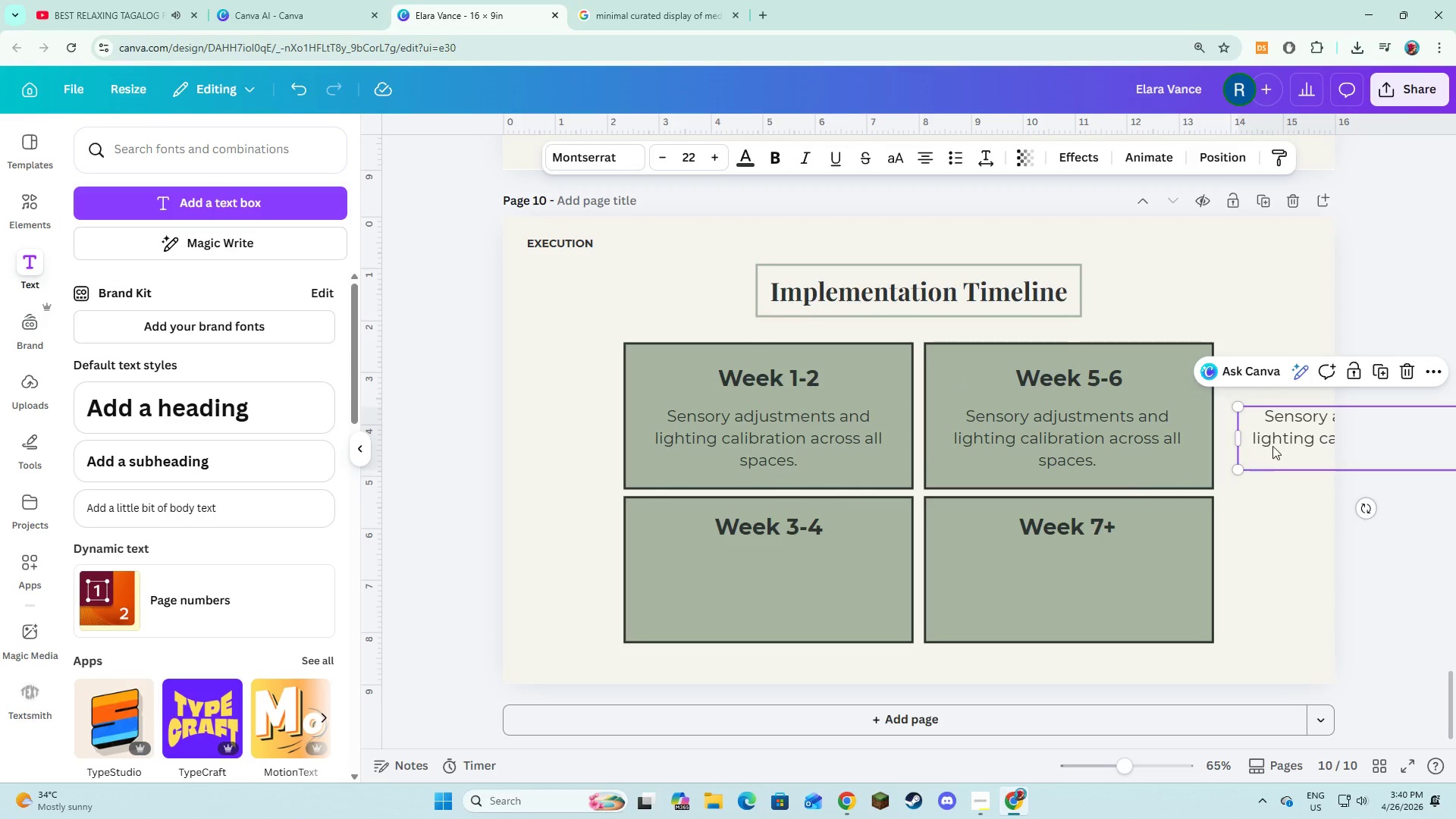 
left_click_drag(start_coordinate=[1274, 444], to_coordinate=[678, 590])
 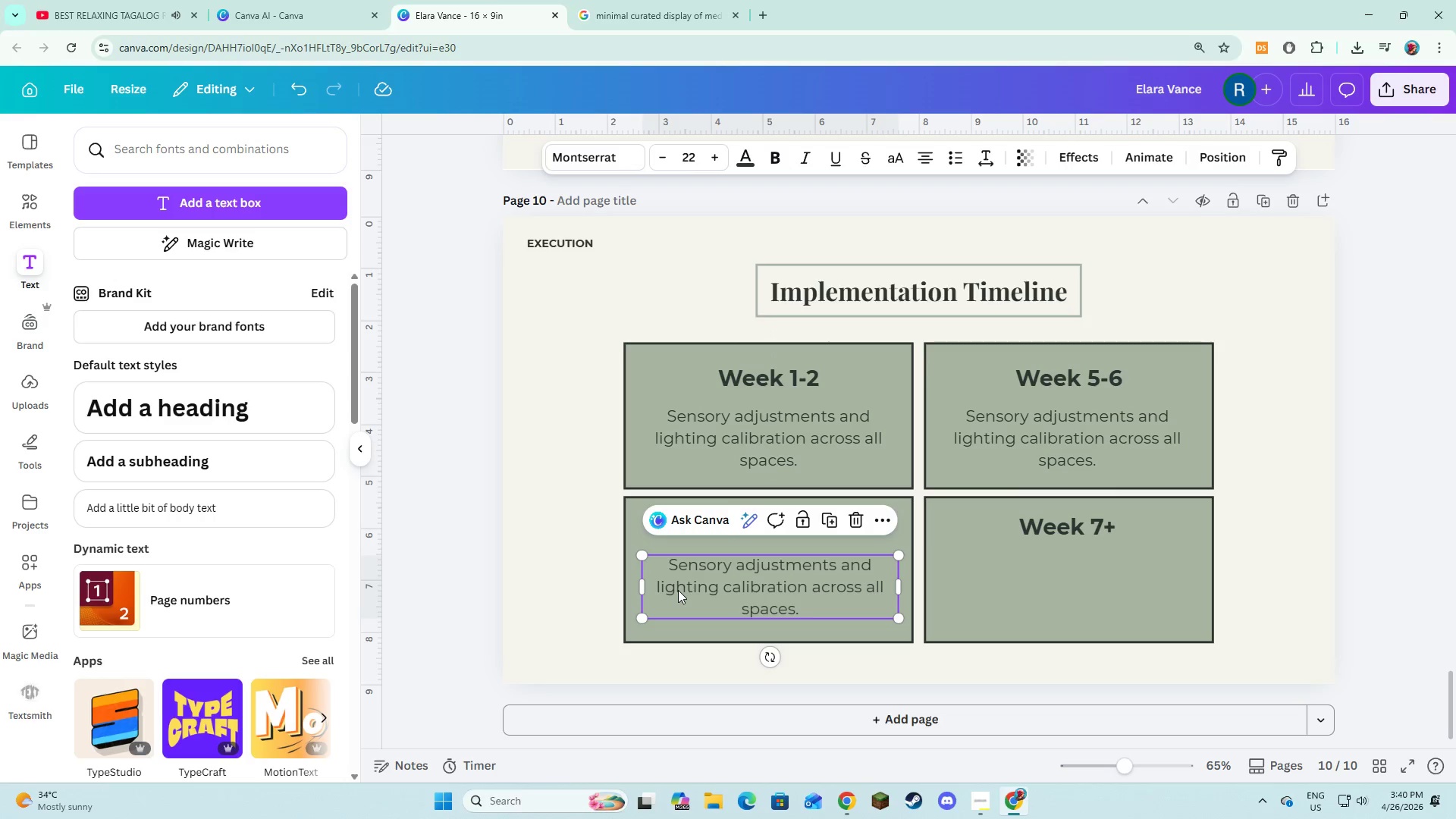 
left_click([678, 590])
 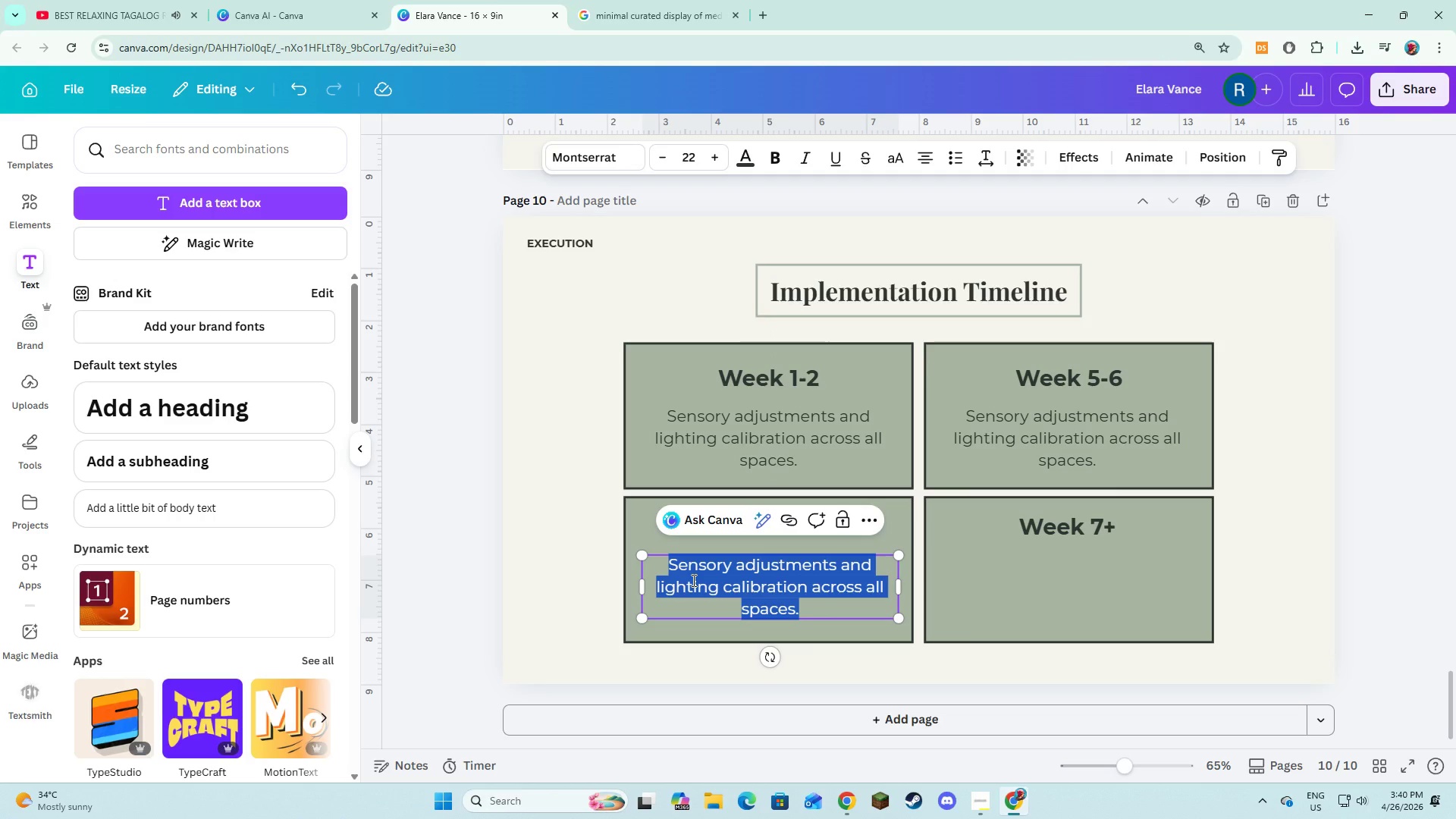 
type(Retail redesign and product repositioning )
key(Backspace)
type(.)
 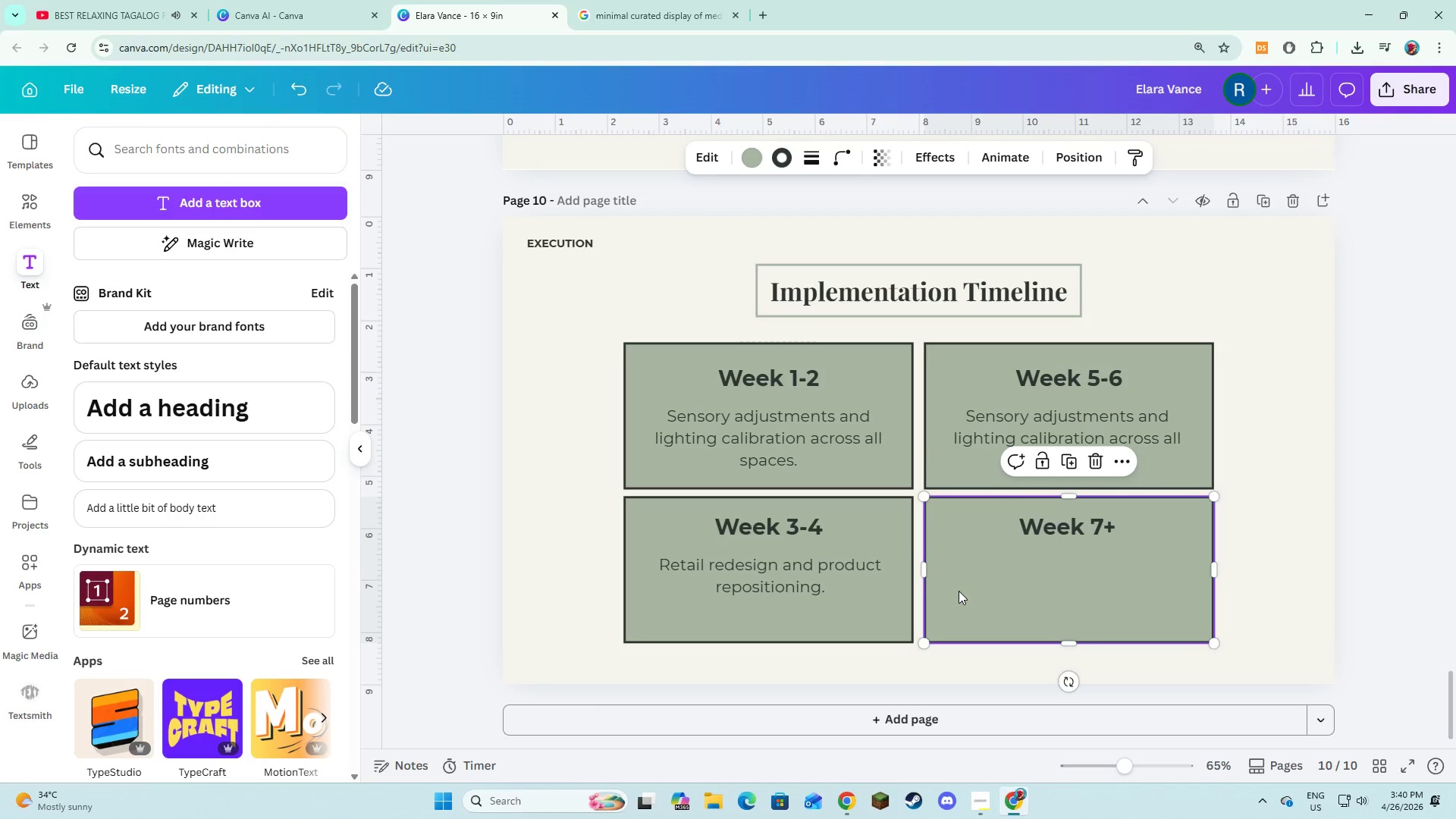 
double_click([789, 580])
 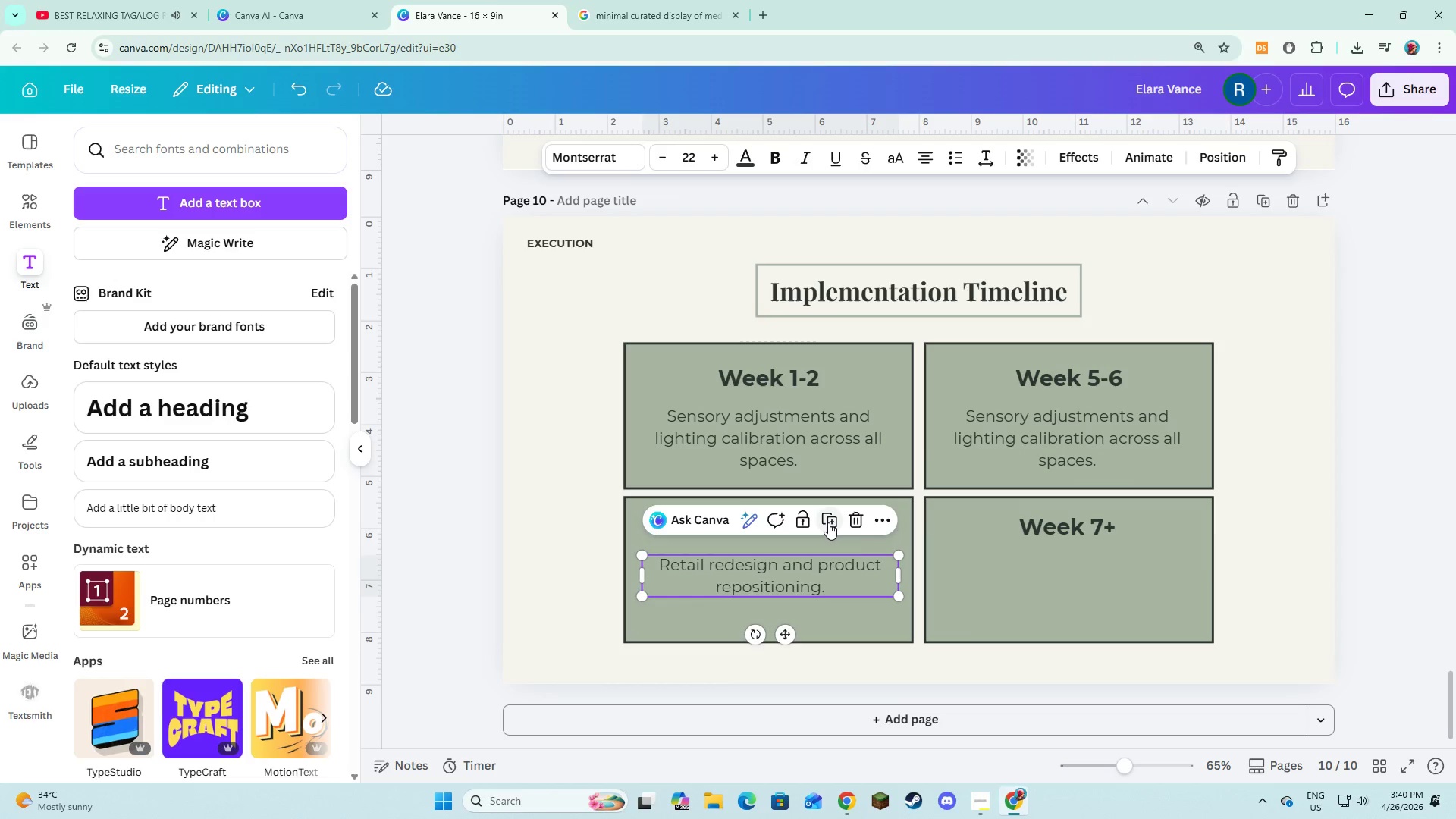 
left_click([828, 522])
 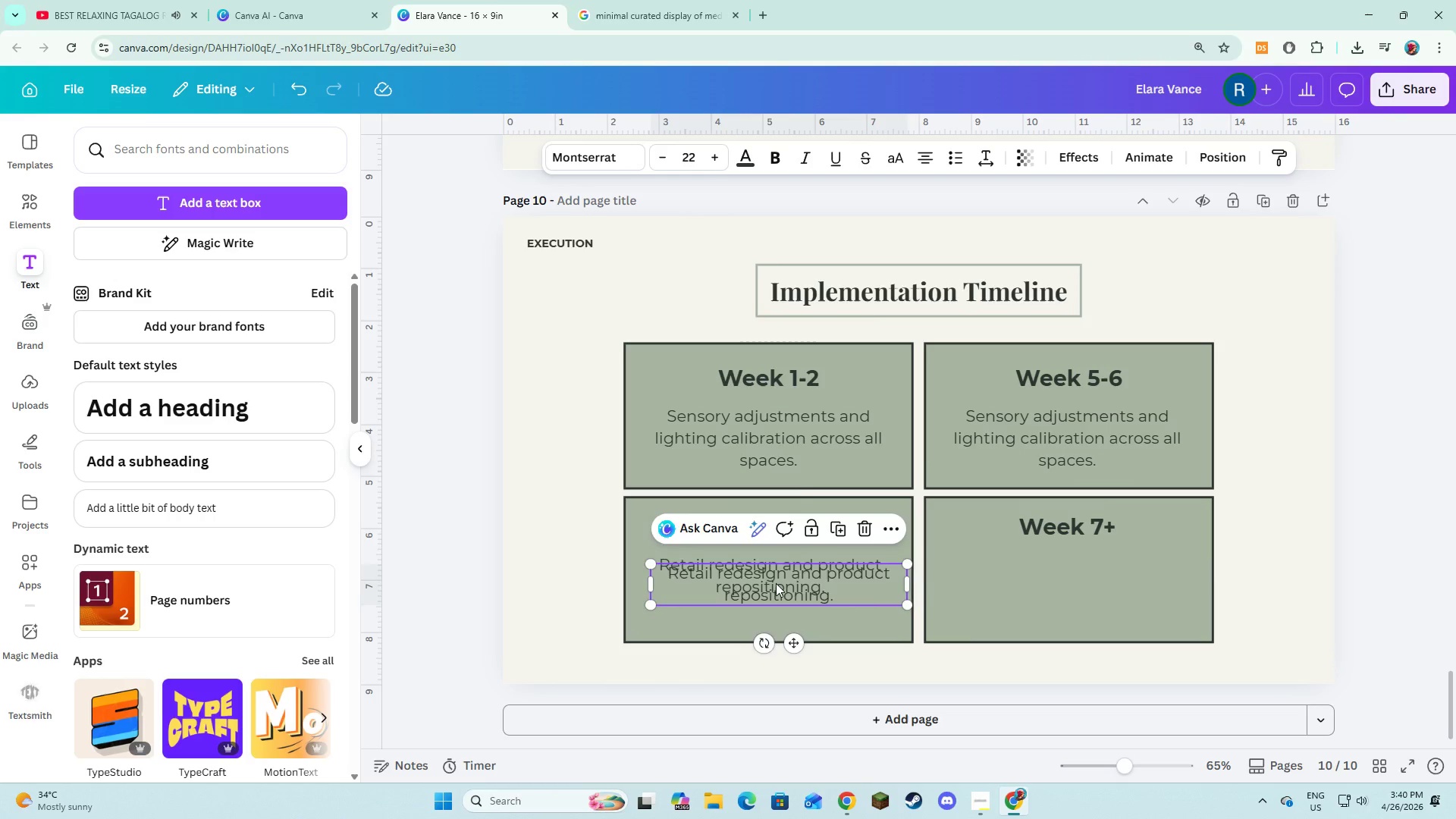 
left_click_drag(start_coordinate=[774, 582], to_coordinate=[1068, 577])
 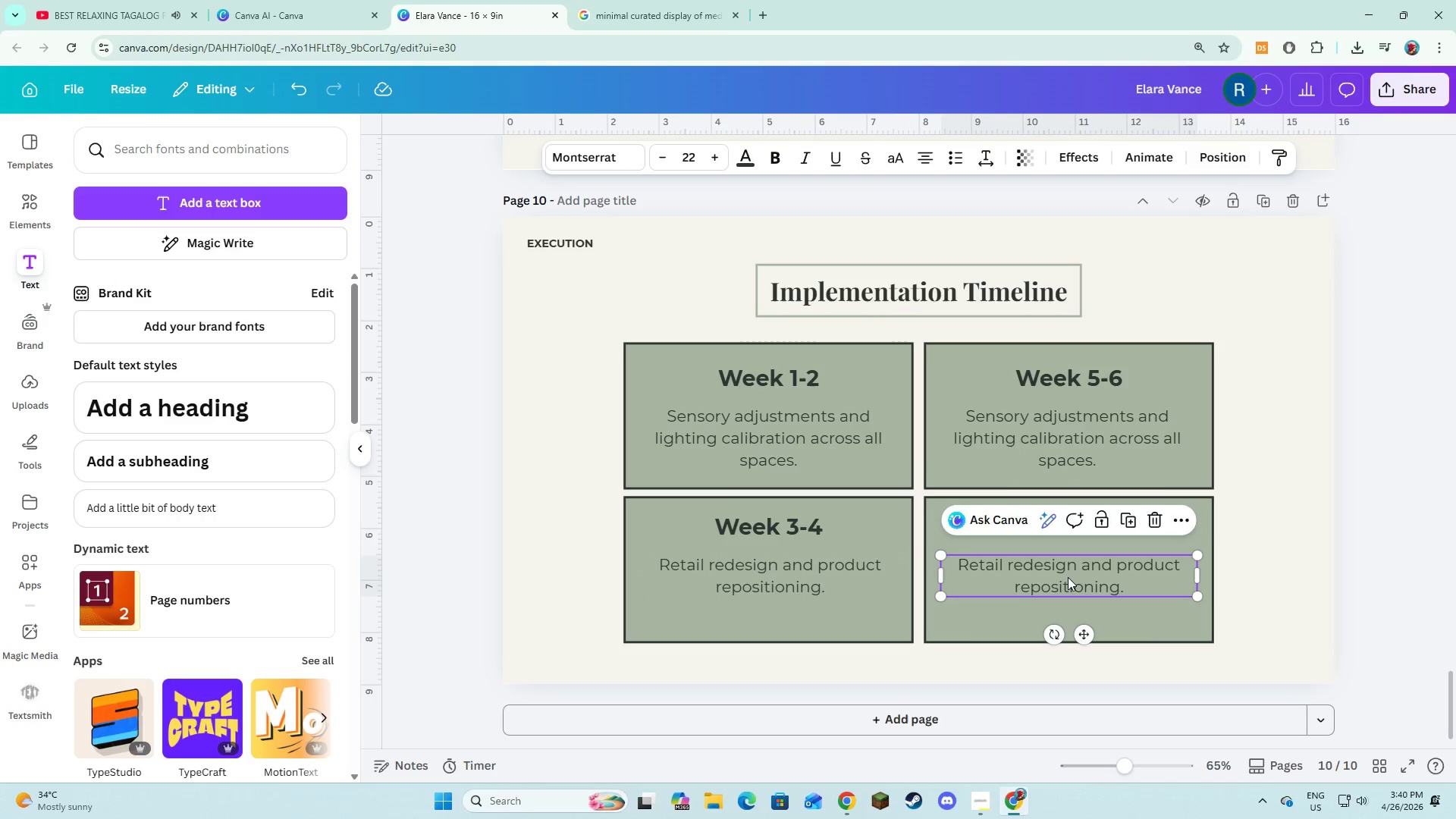 
left_click([1068, 577])
 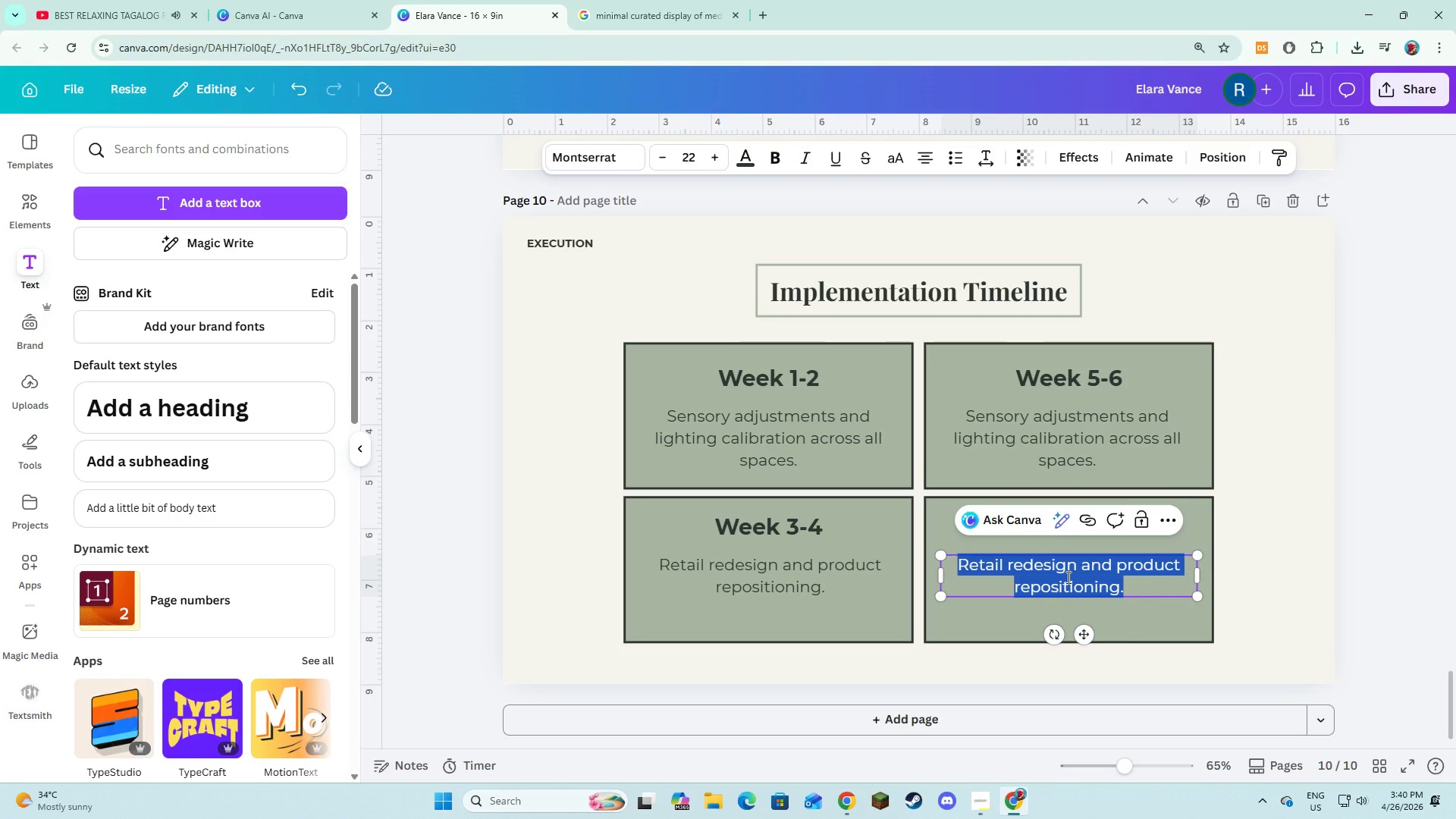 
type(Perfo)
key(Backspace)
key(Backspace)
key(Backspace)
key(Backspace)
 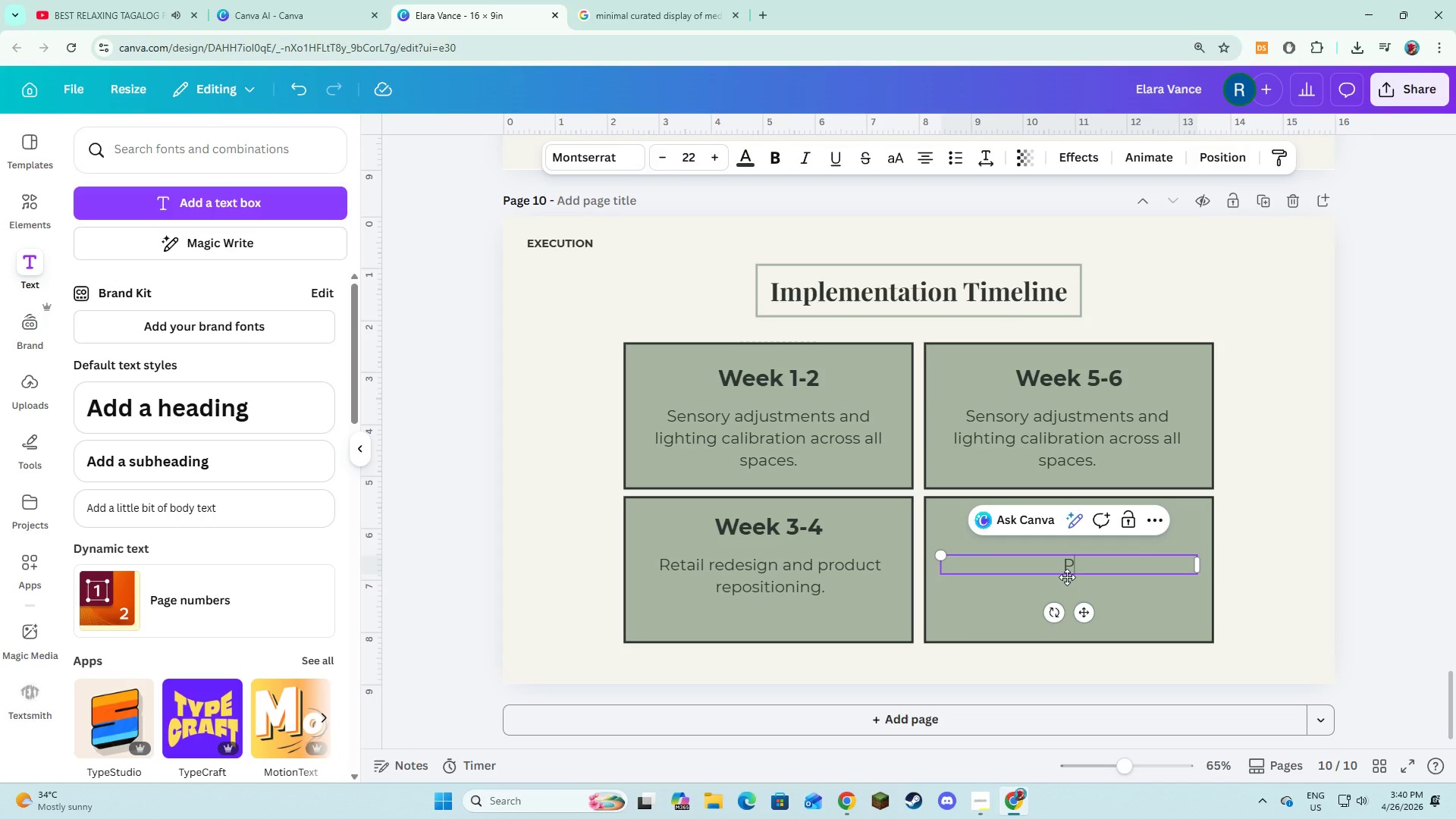 
key(Control+Z)
 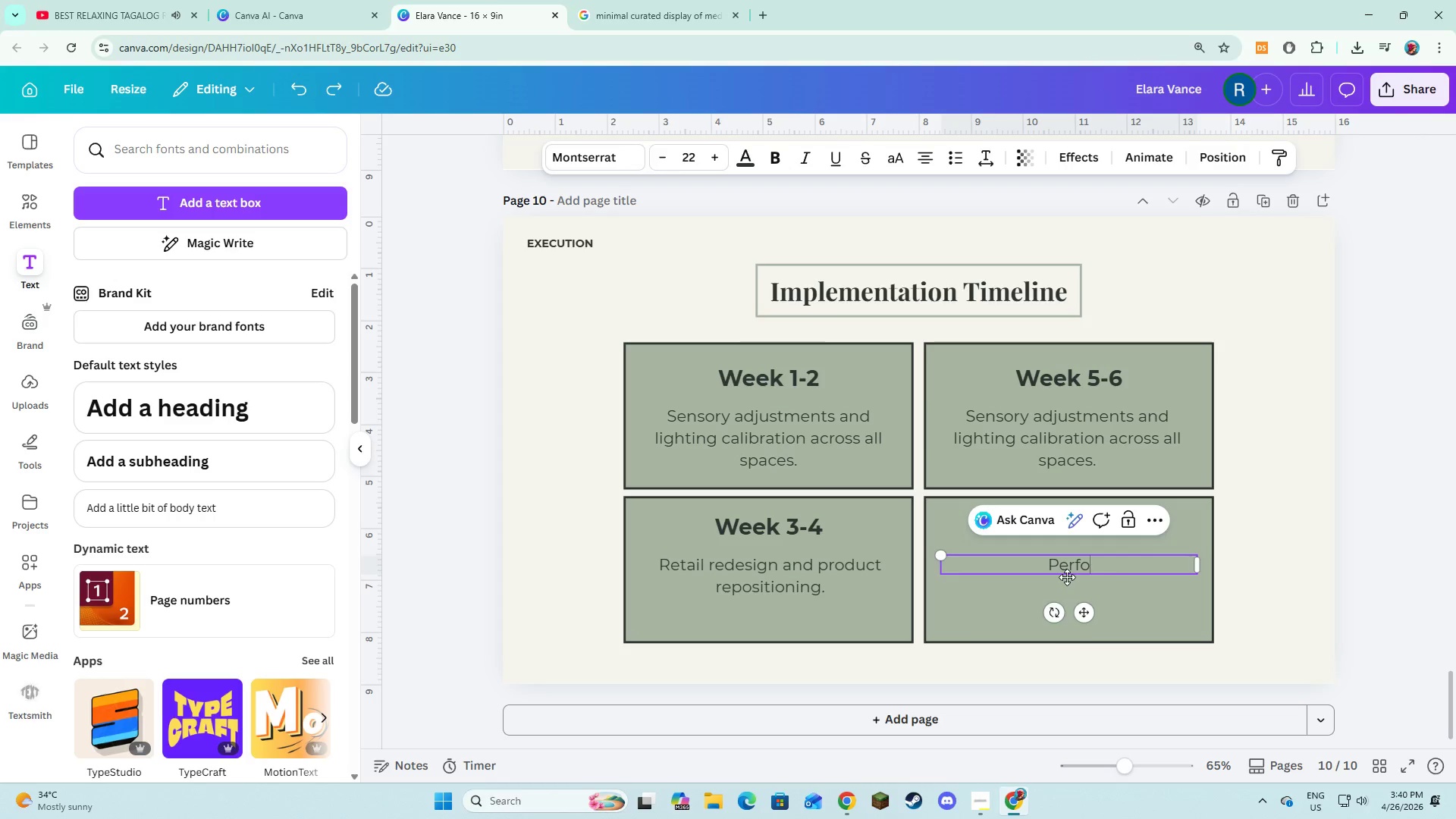 
key(Control+Z)
 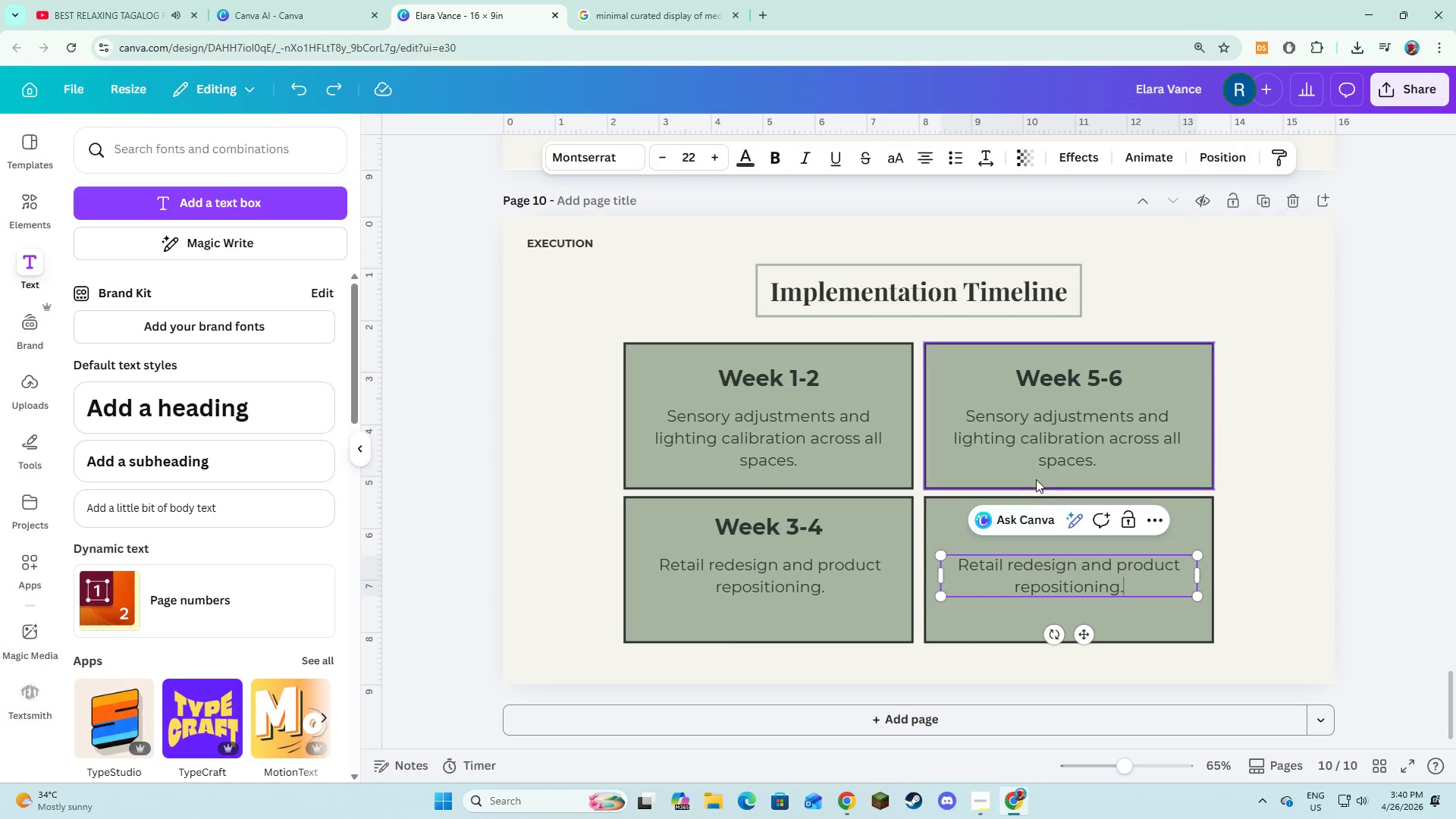 
double_click([1044, 433])
 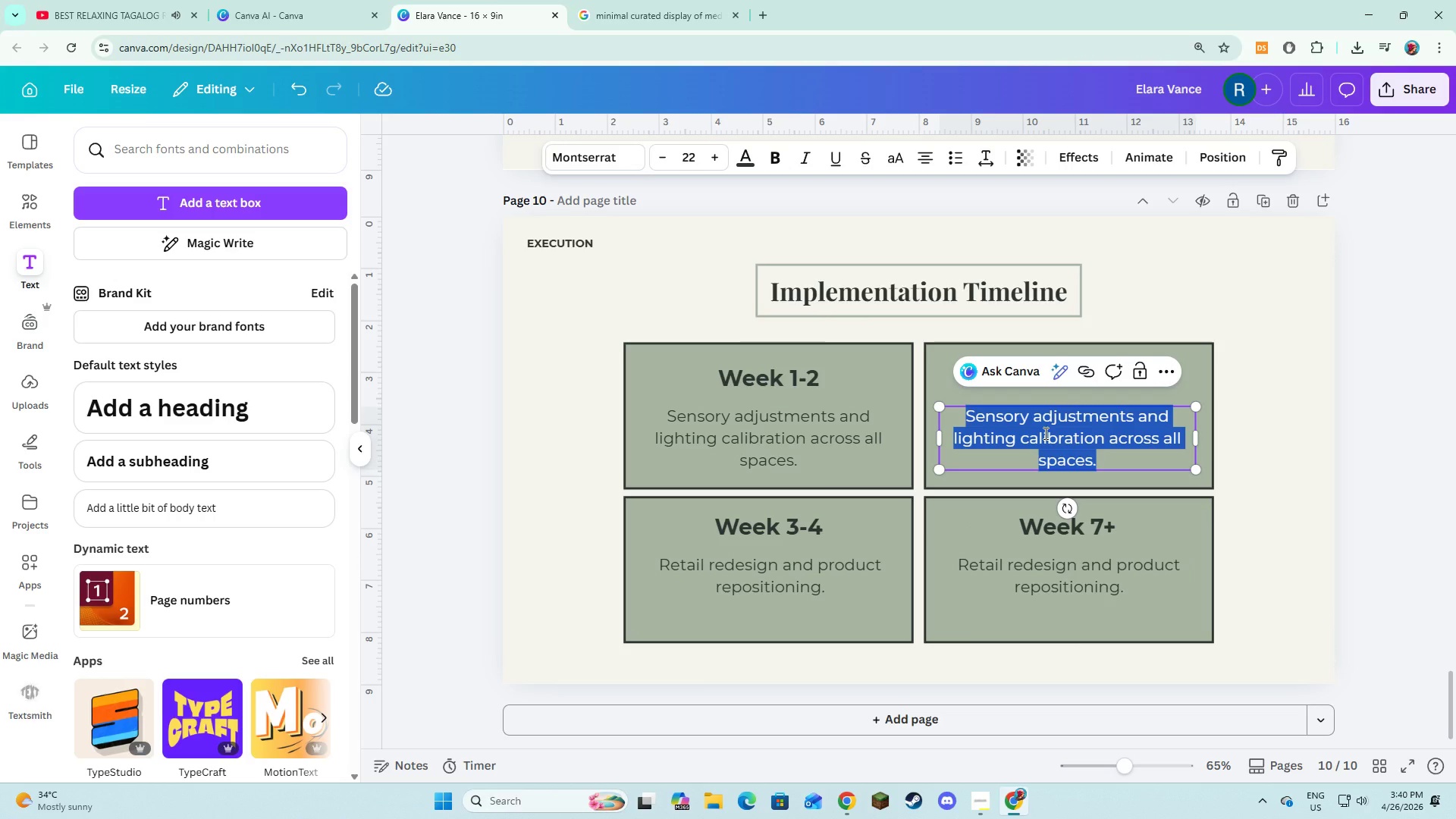 
type({)
key(Backspace)
type(Performance lAcoustic layering and scent integration)
 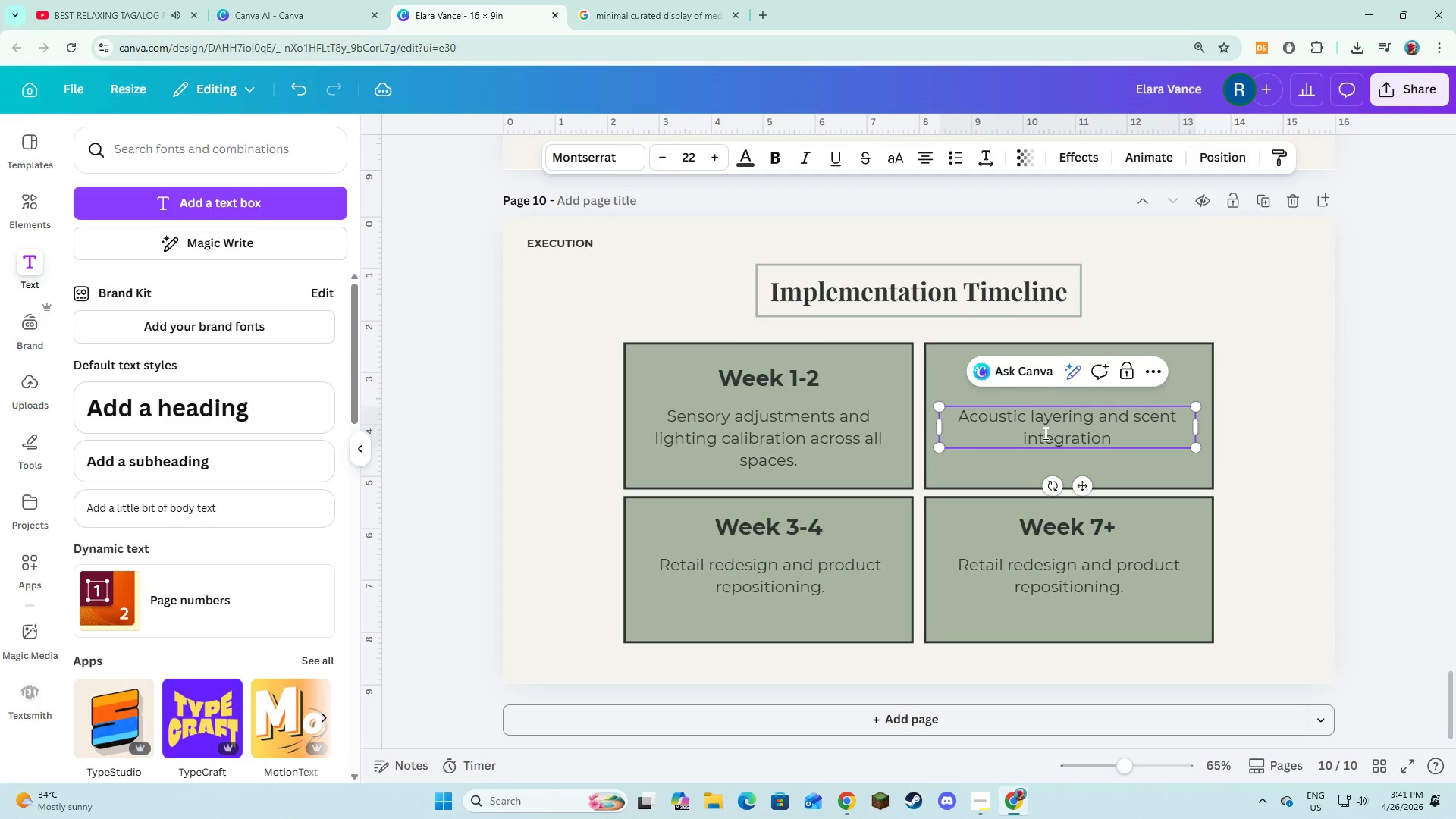 
double_click([976, 577])
 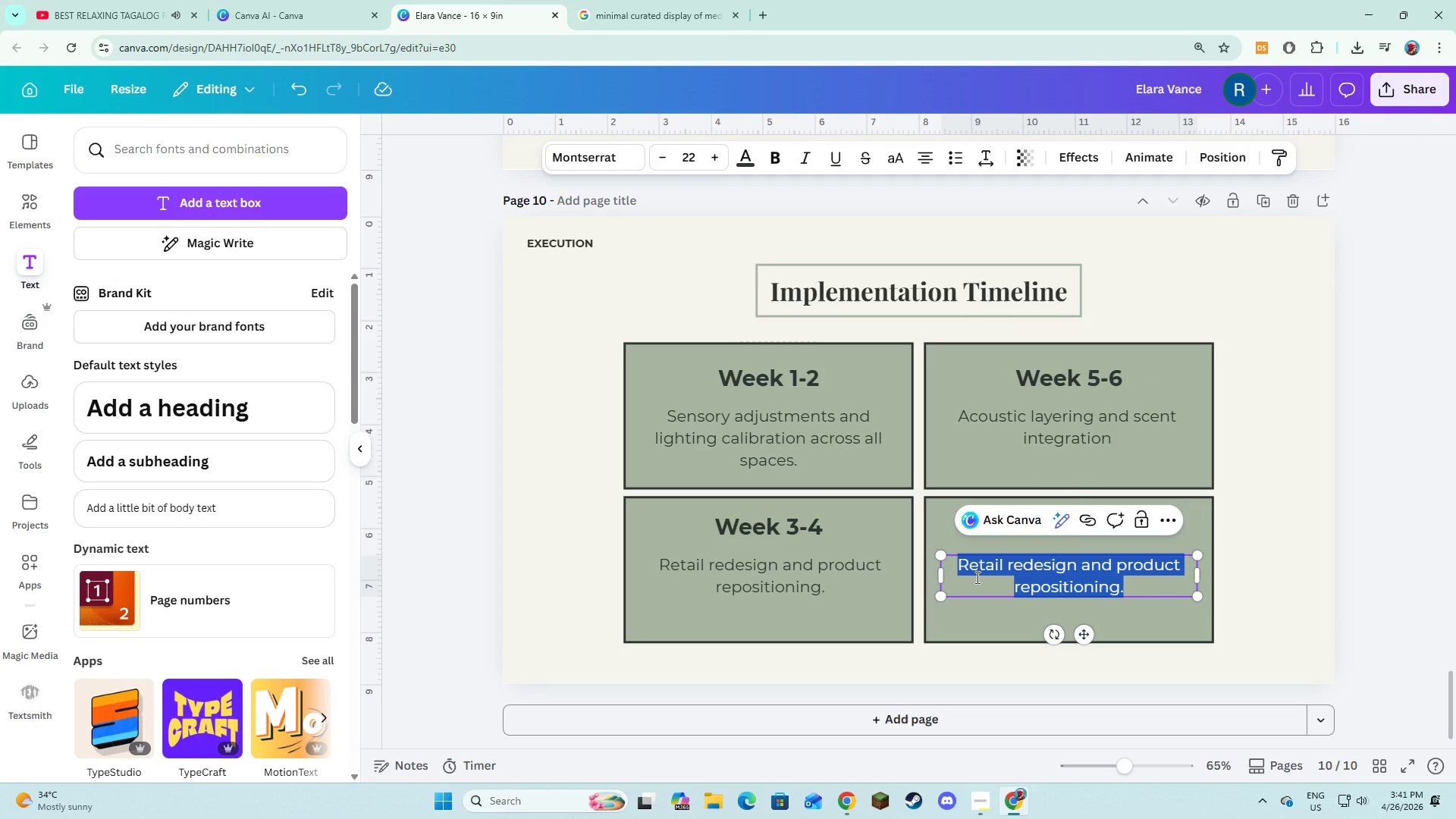 
type(Performance tracking and continuous refinement)
 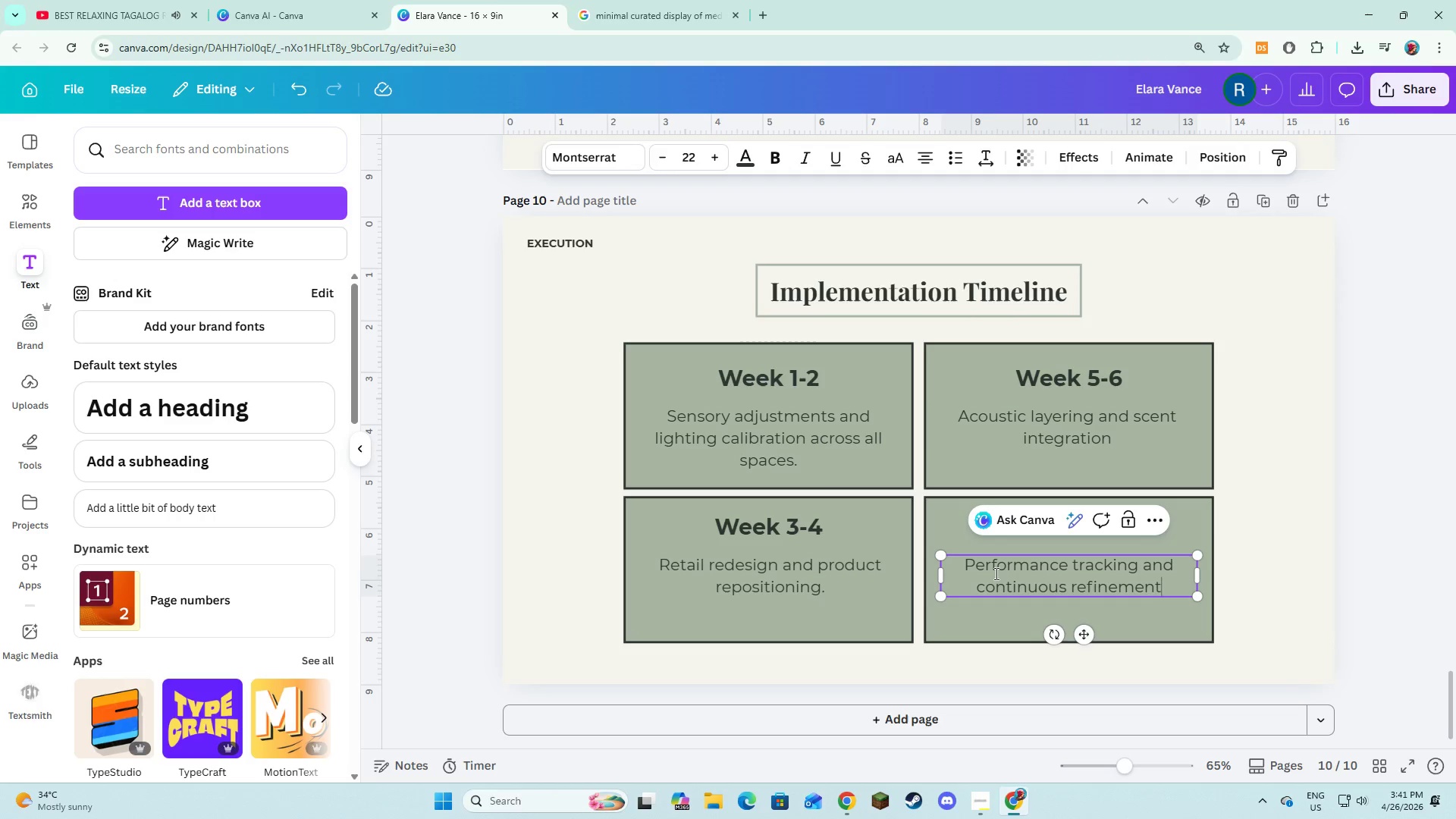 
left_click([1303, 515])
 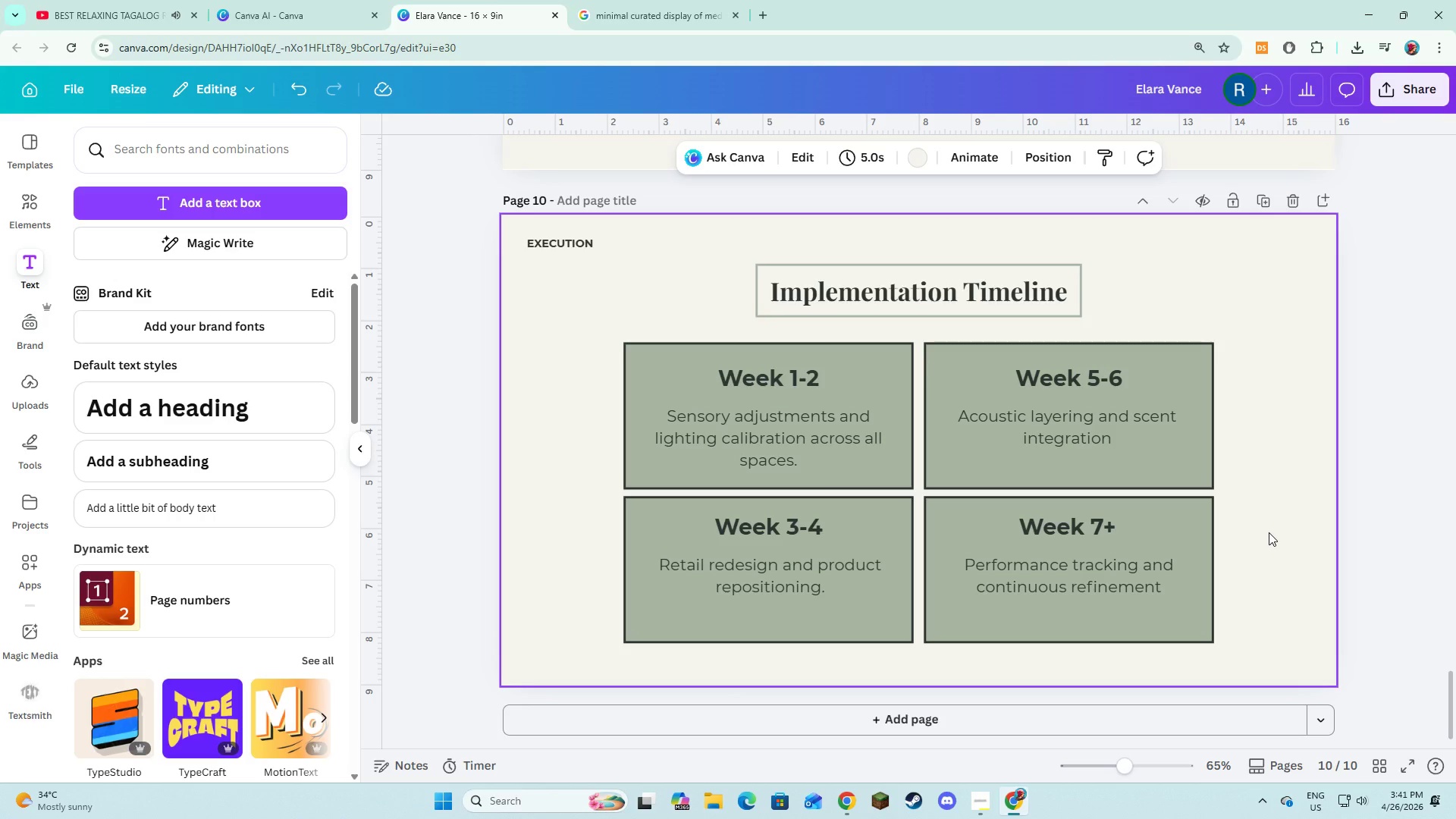 
wait(34.58)
 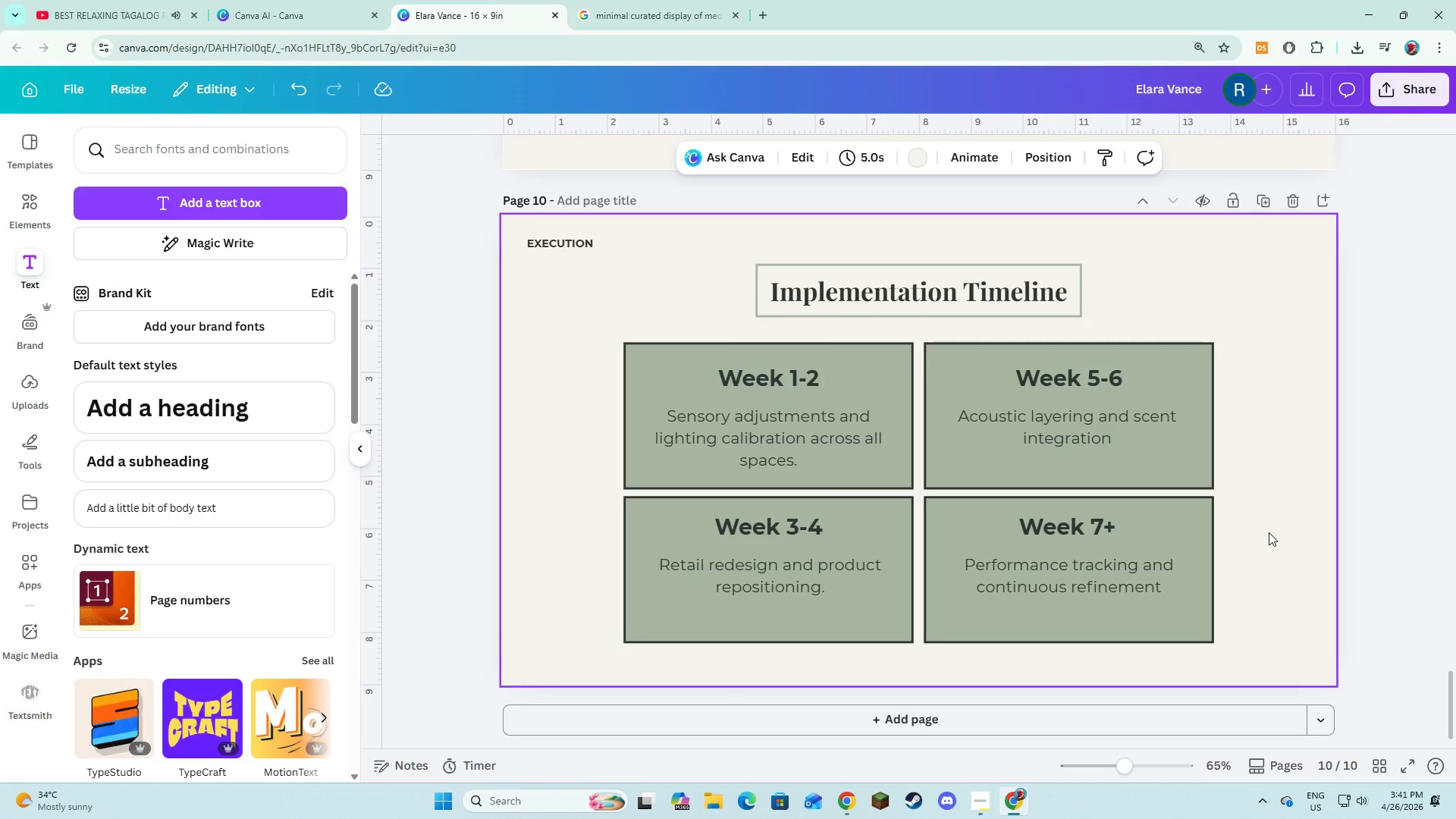 
key(Alt+AltLeft)
 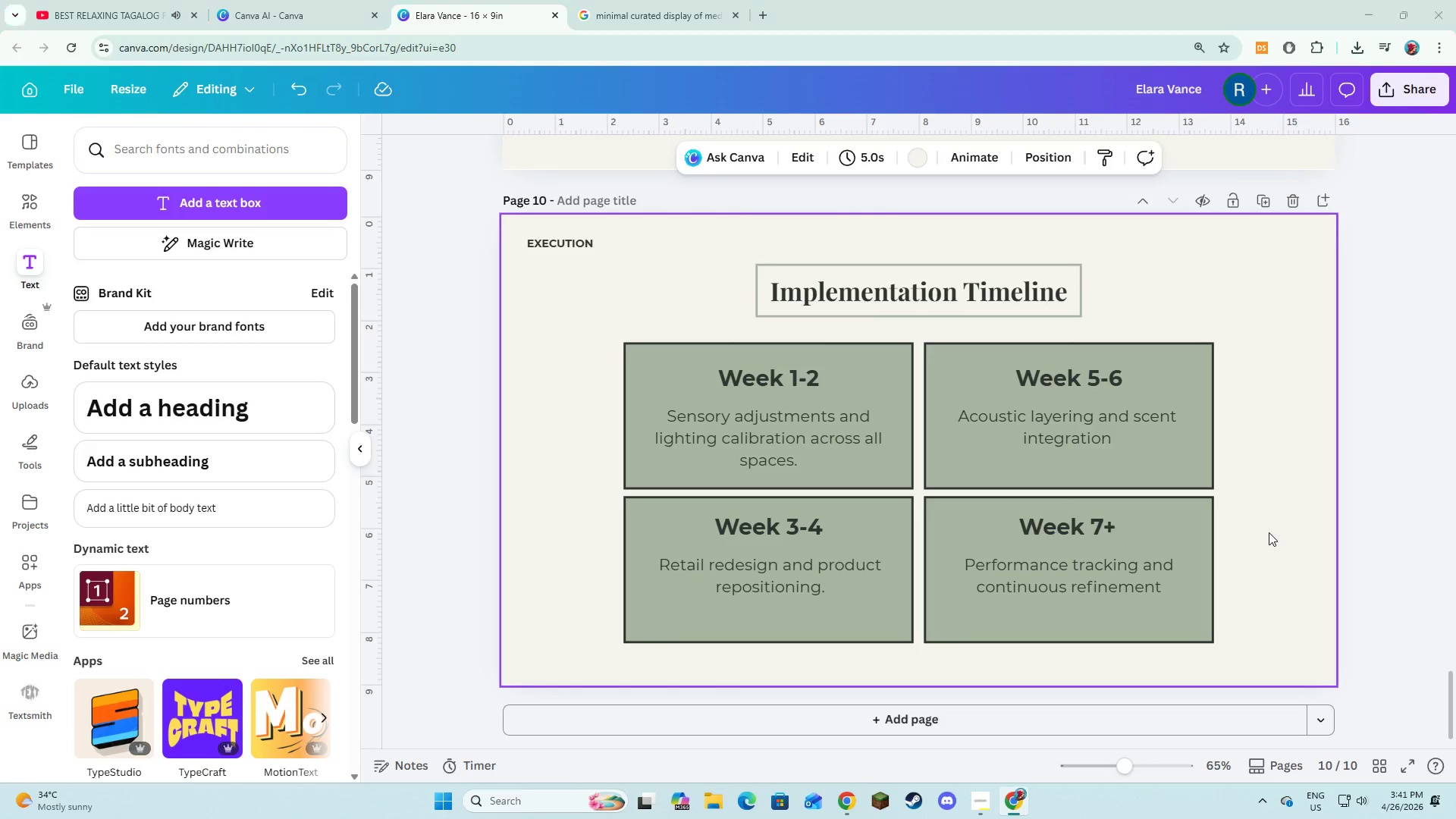 
key(Alt+Tab)